 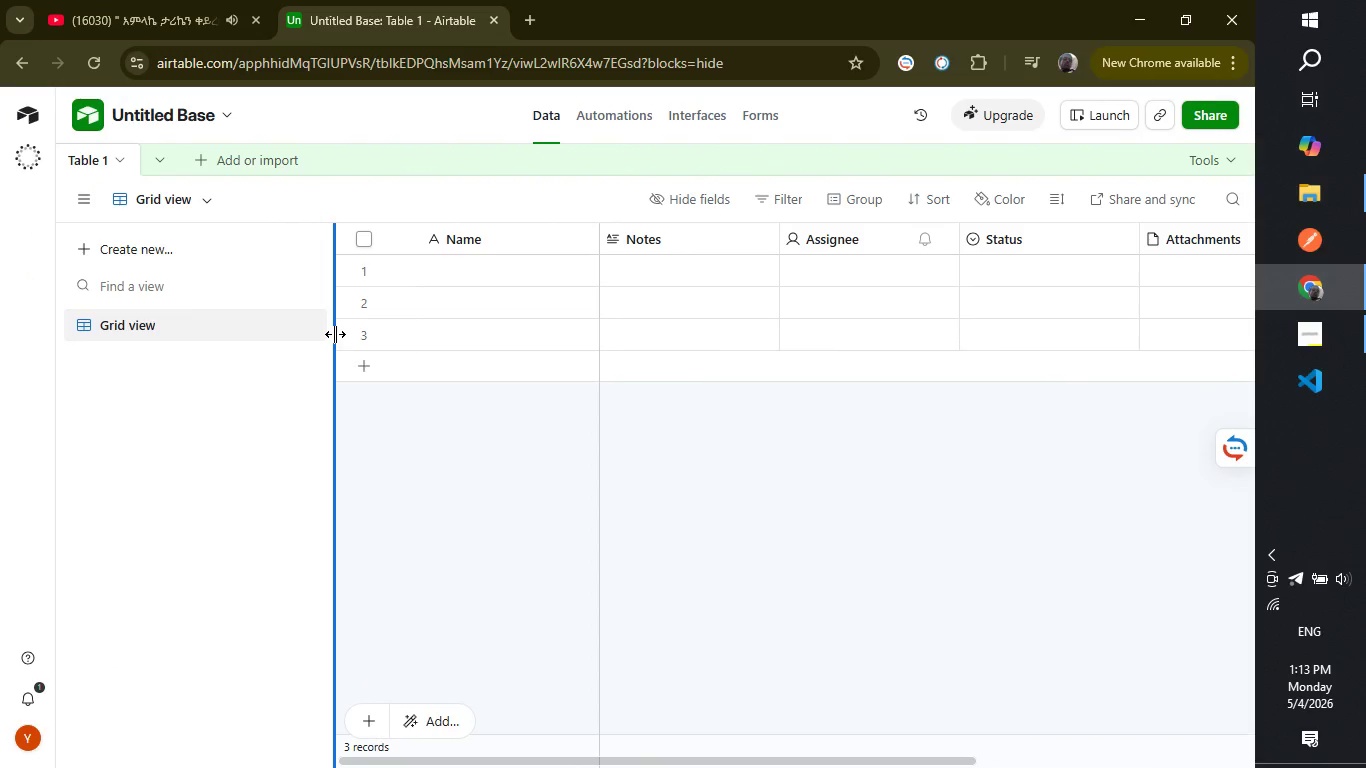 
left_click([198, 163])
 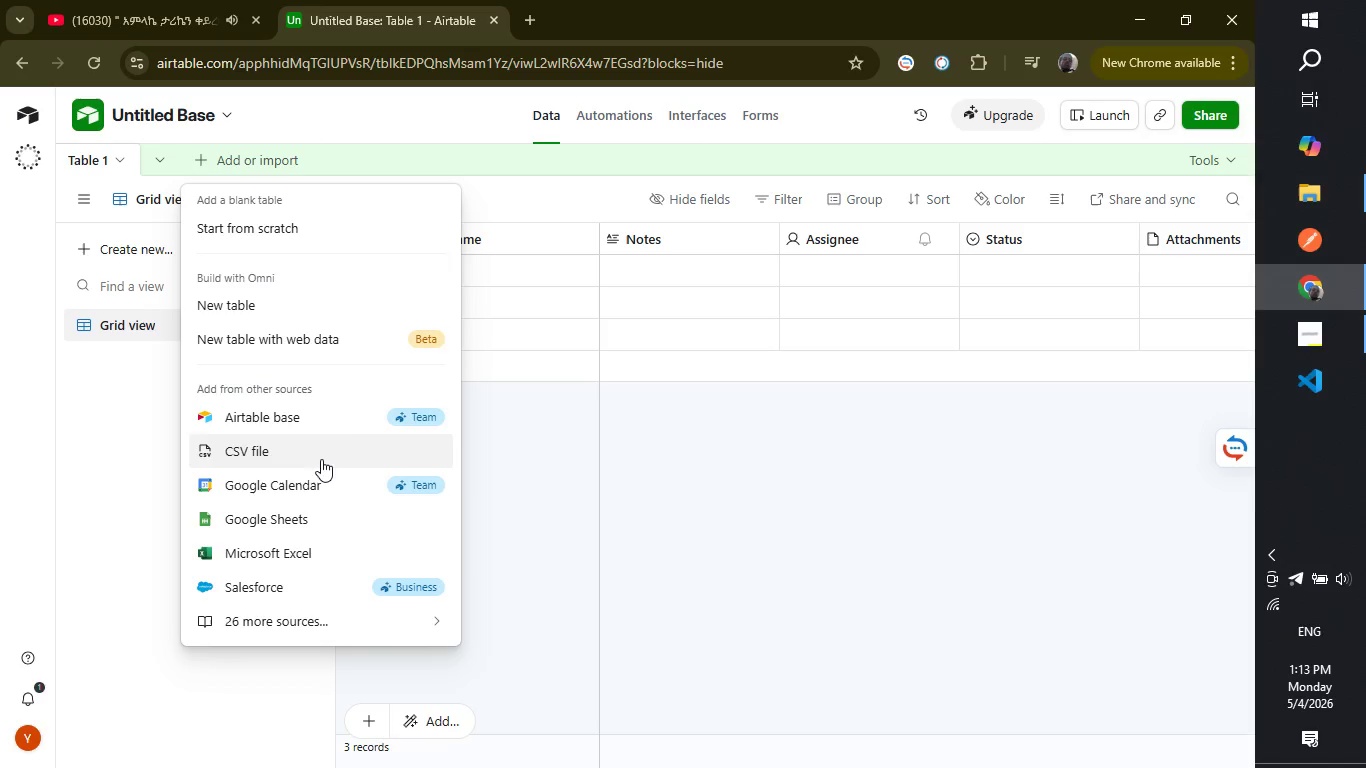 
left_click([334, 450])
 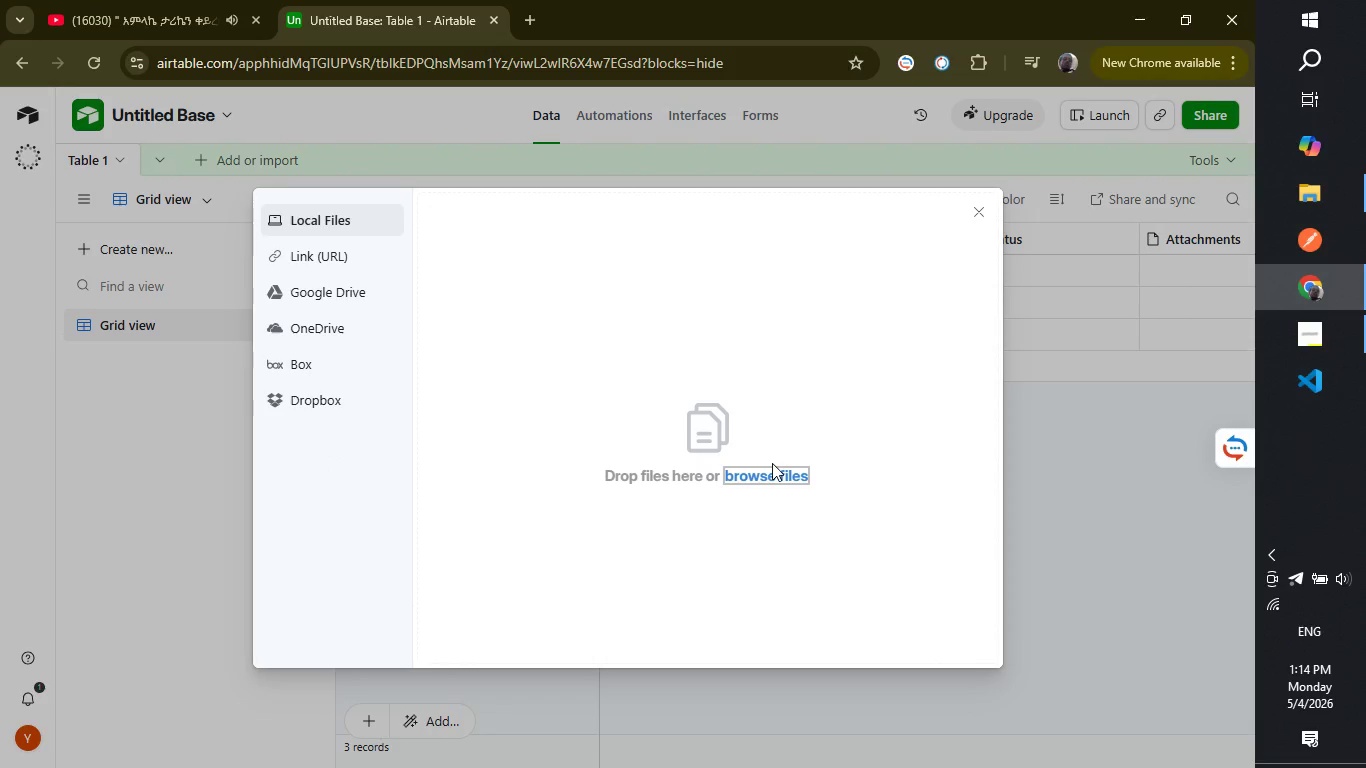 
left_click([771, 470])
 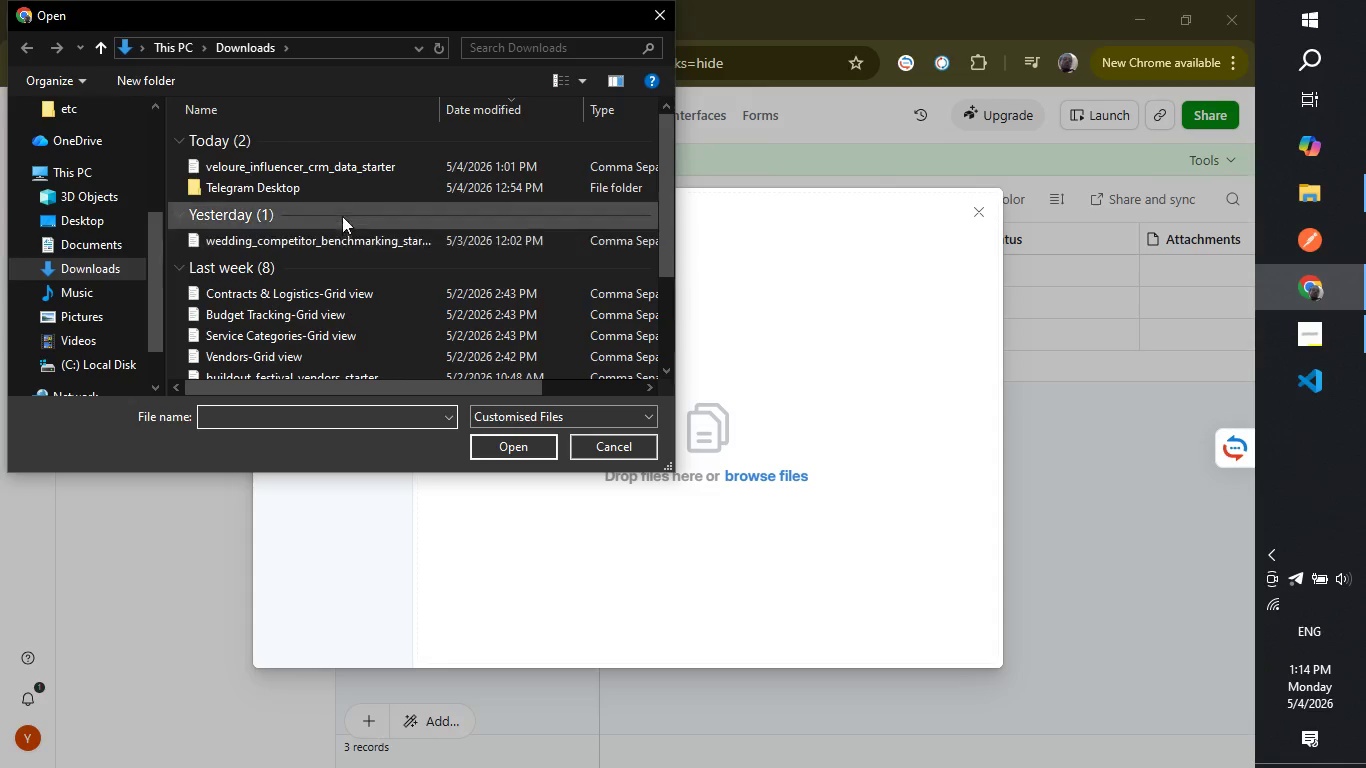 
left_click([349, 172])
 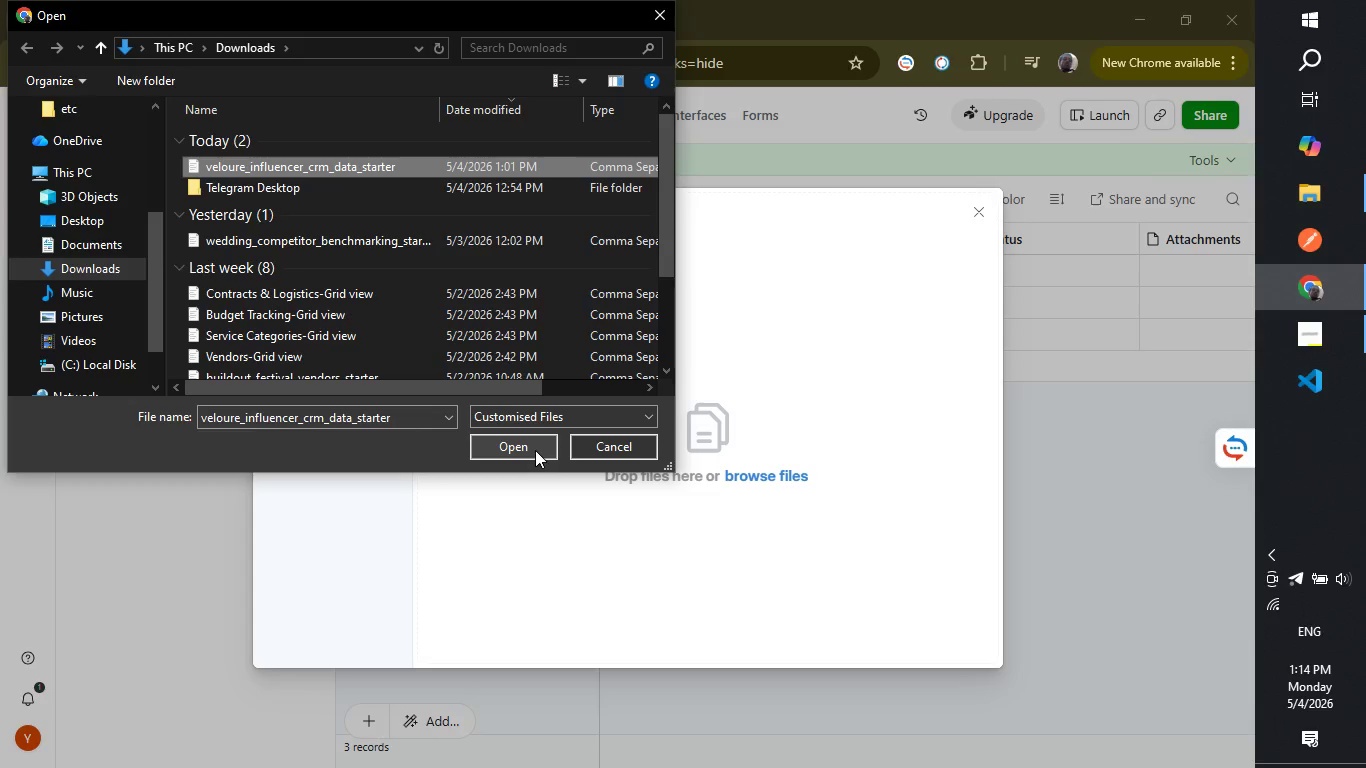 
left_click([529, 453])
 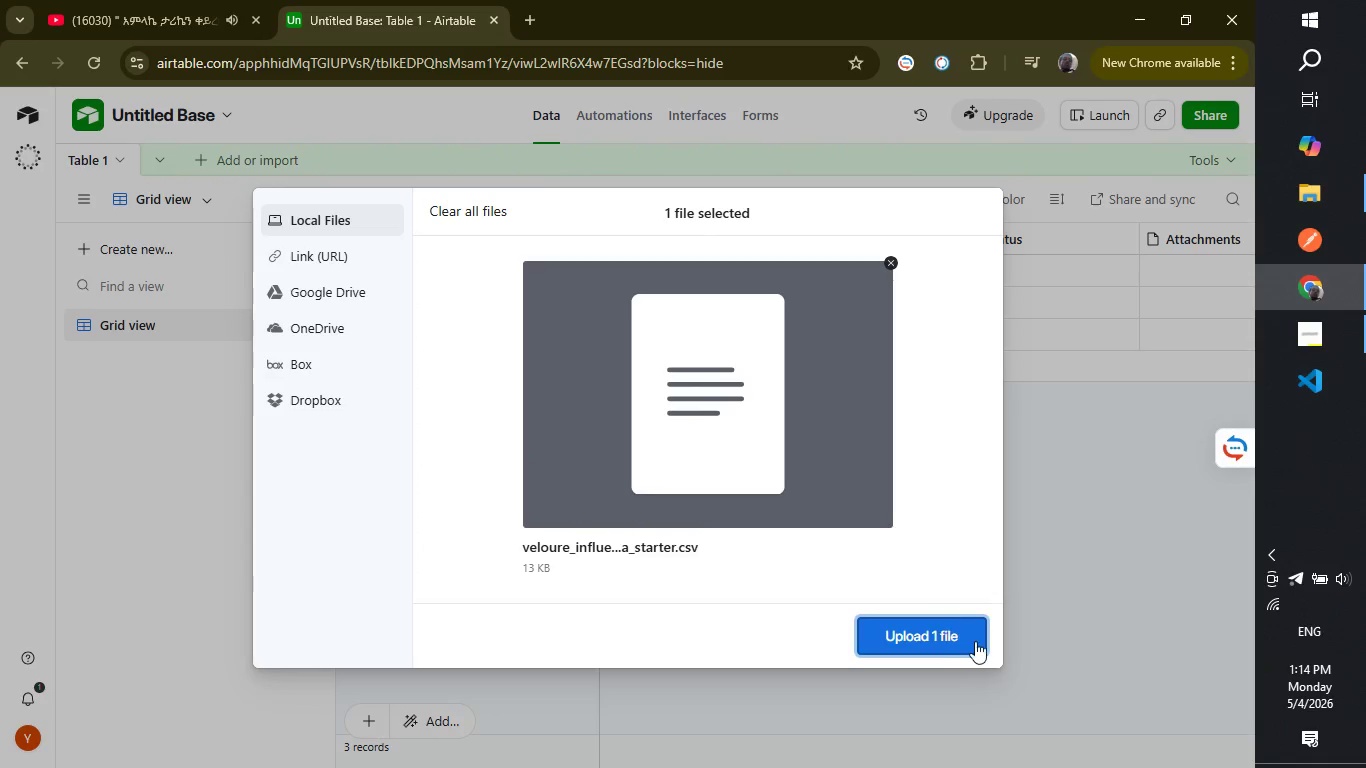 
left_click([949, 628])
 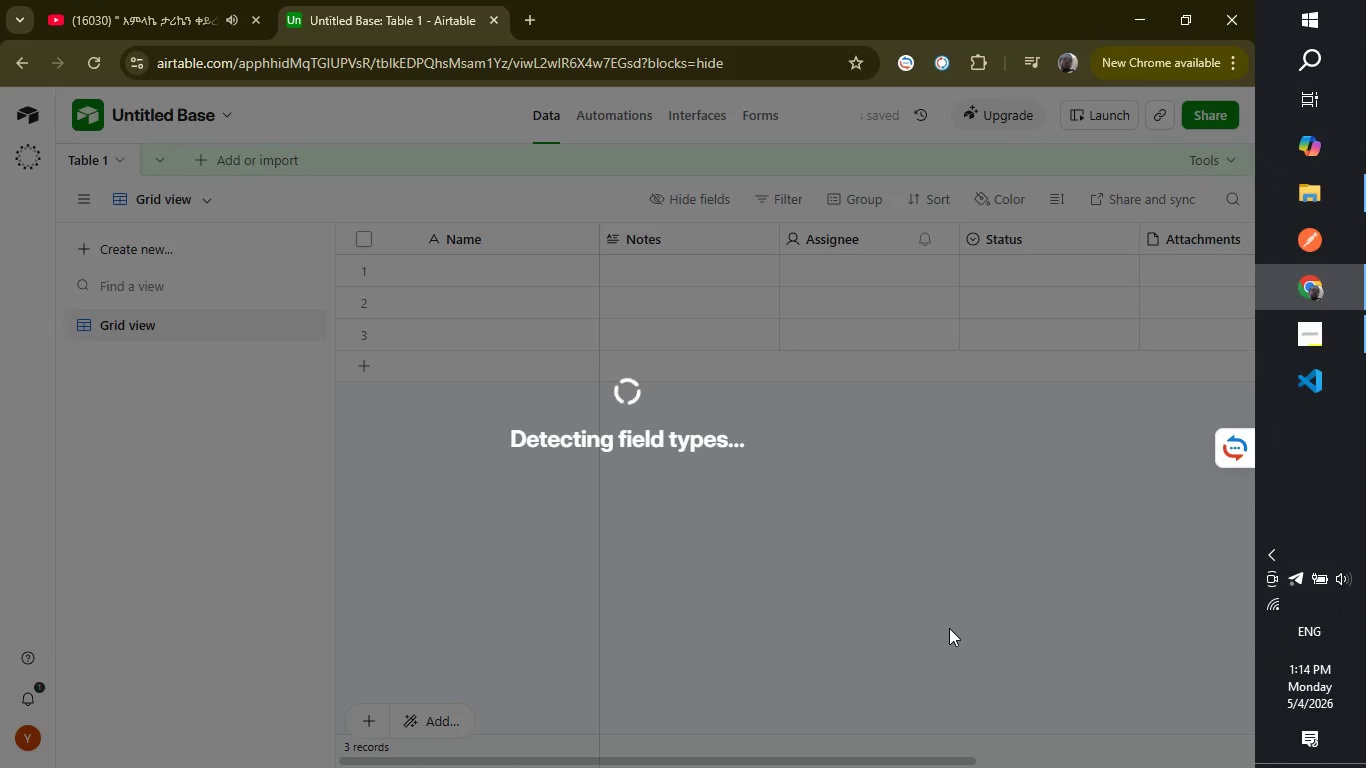 
wait(10.39)
 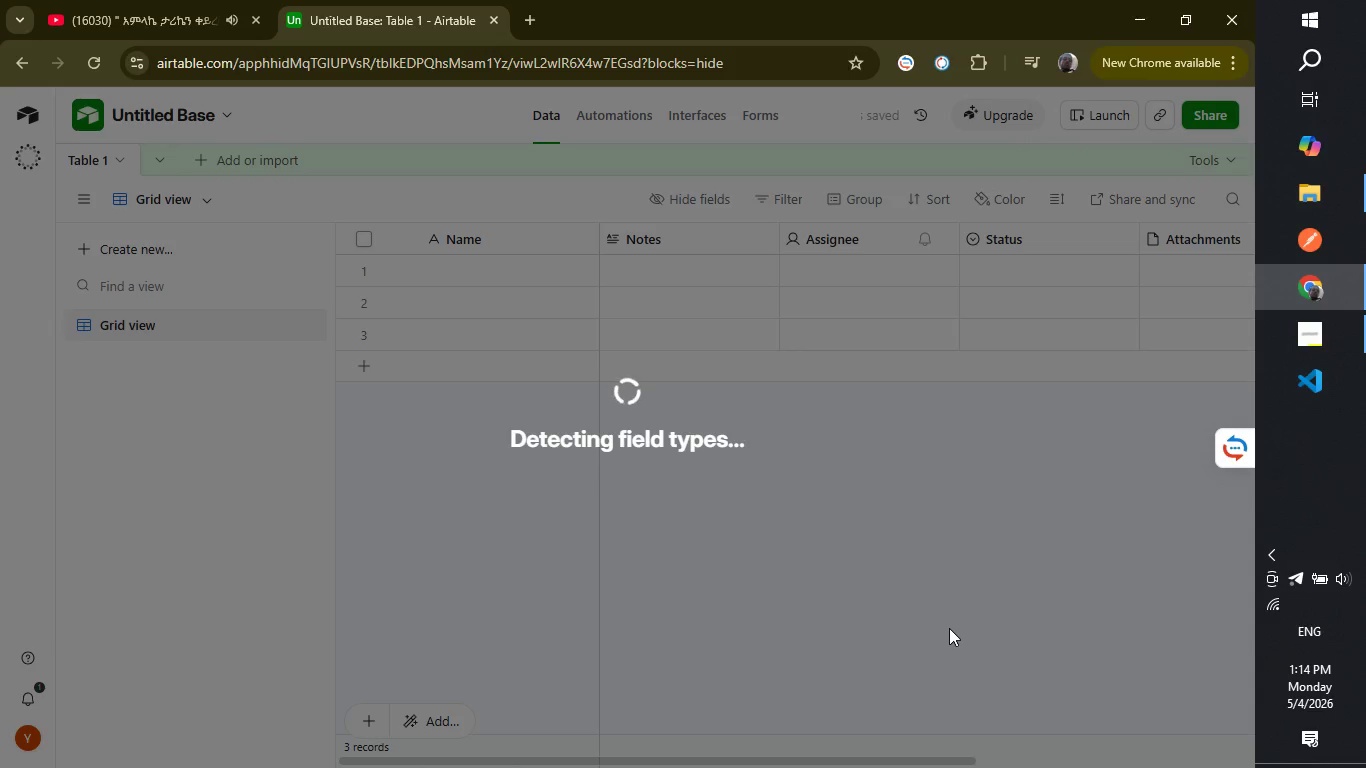 
hold_key(key=ArrowDown, duration=0.56)
 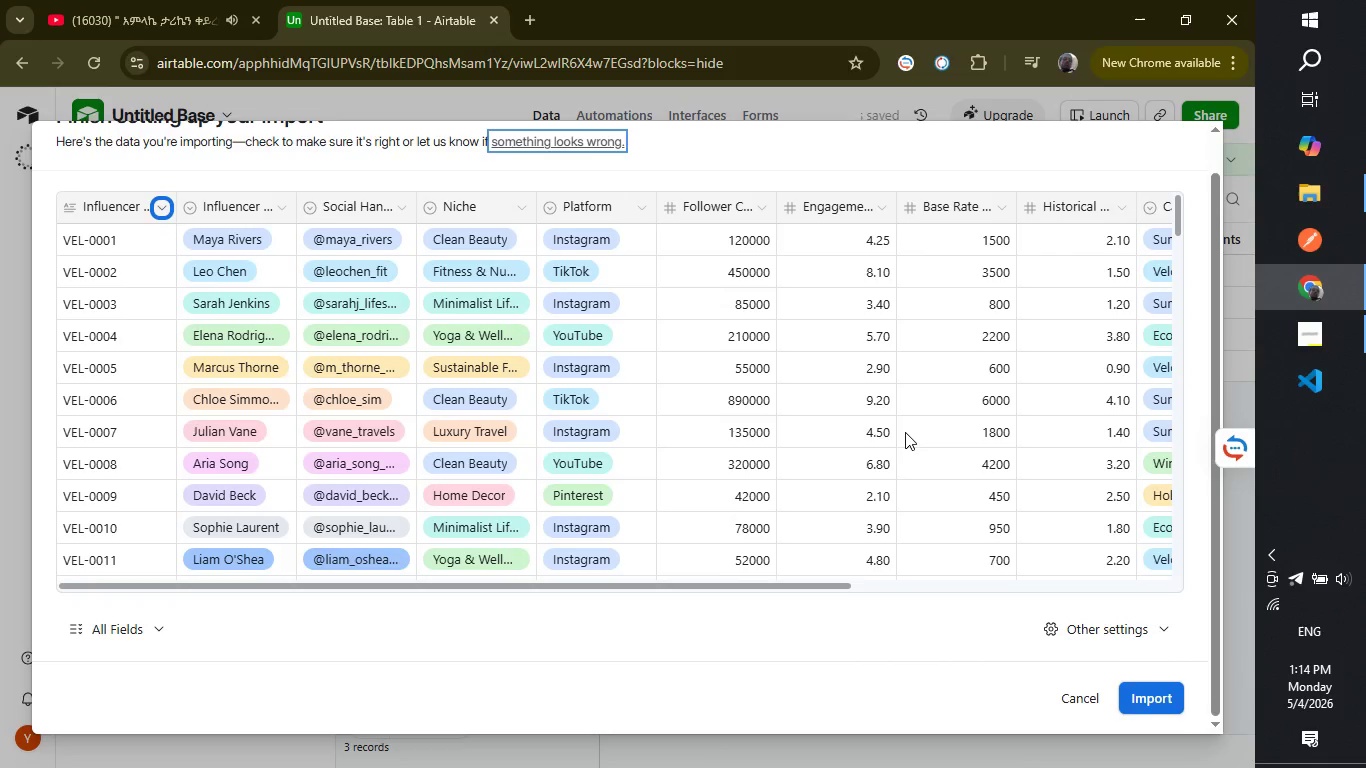 
key(ArrowUp)
 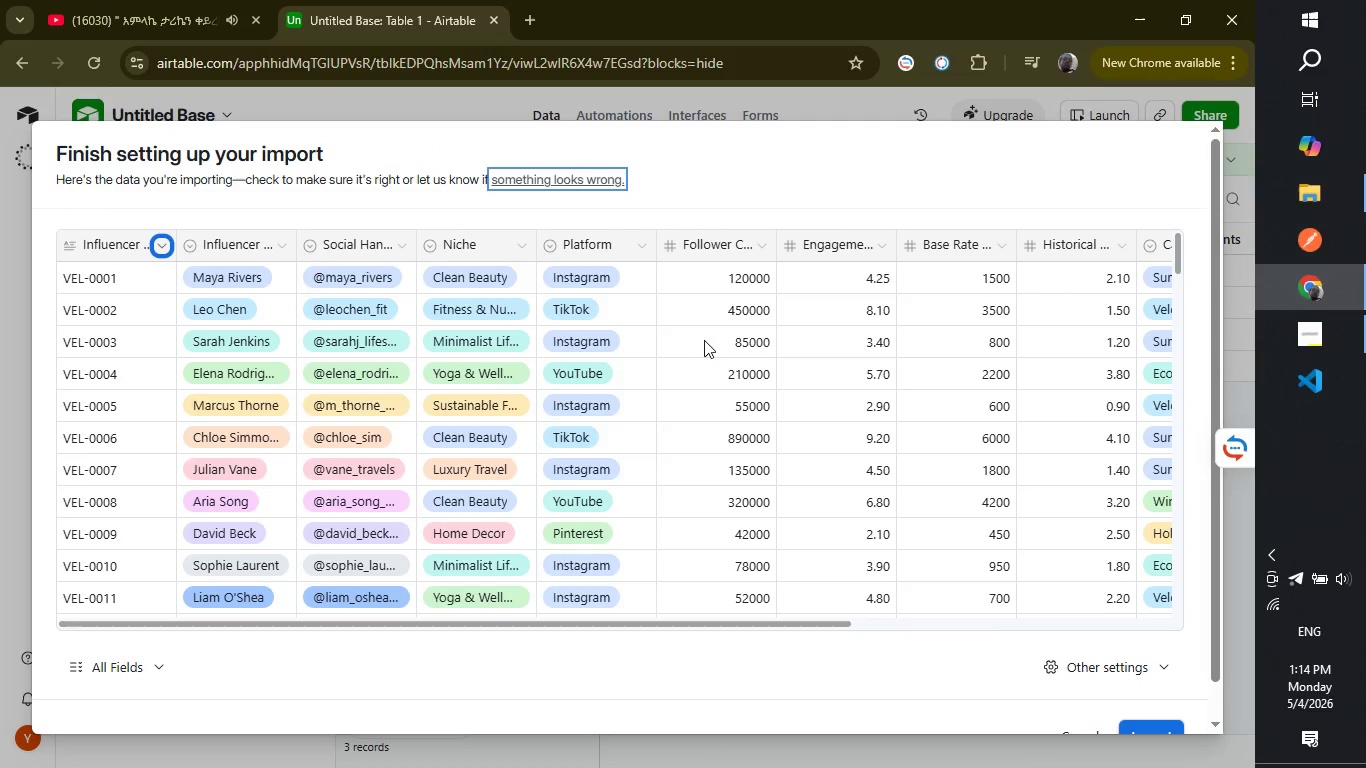 
left_click([701, 340])
 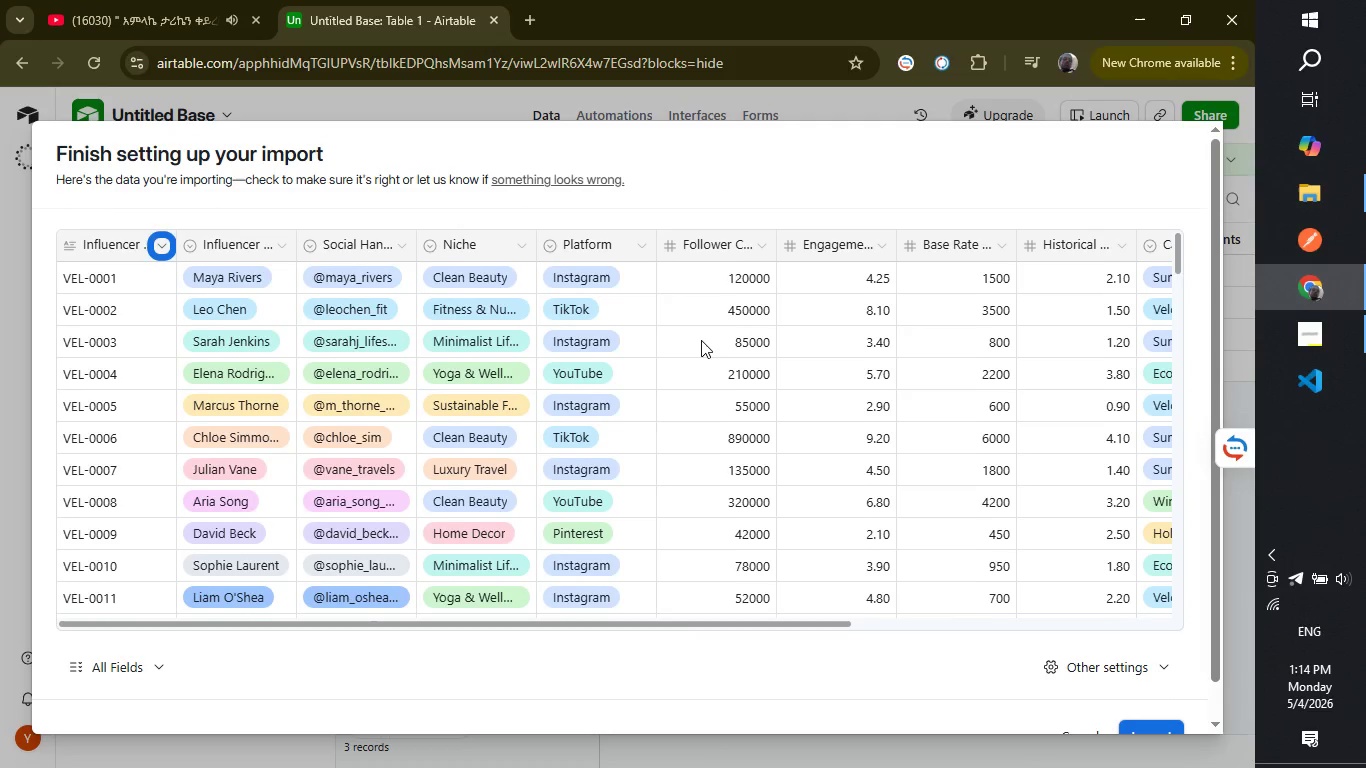 
hold_key(key=ArrowDown, duration=0.61)
 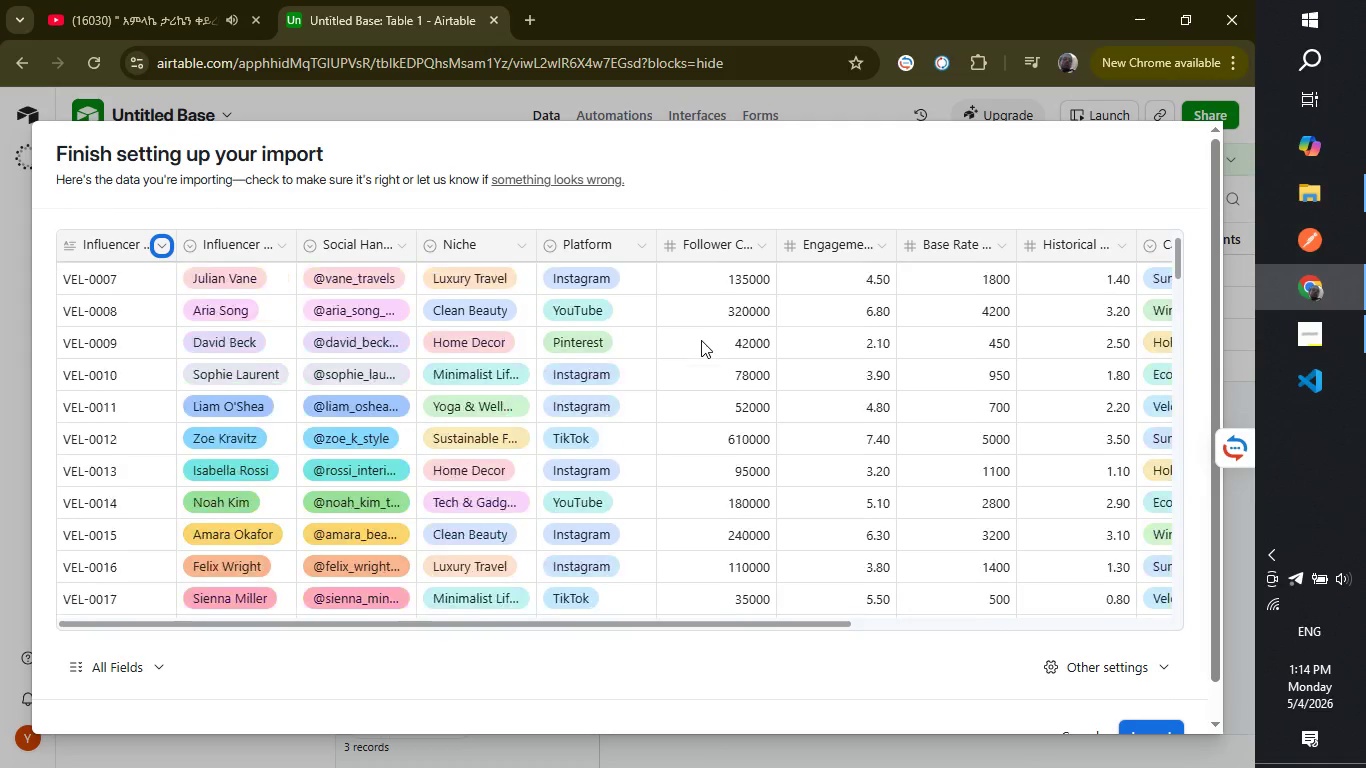 
hold_key(key=ArrowDown, duration=0.48)
 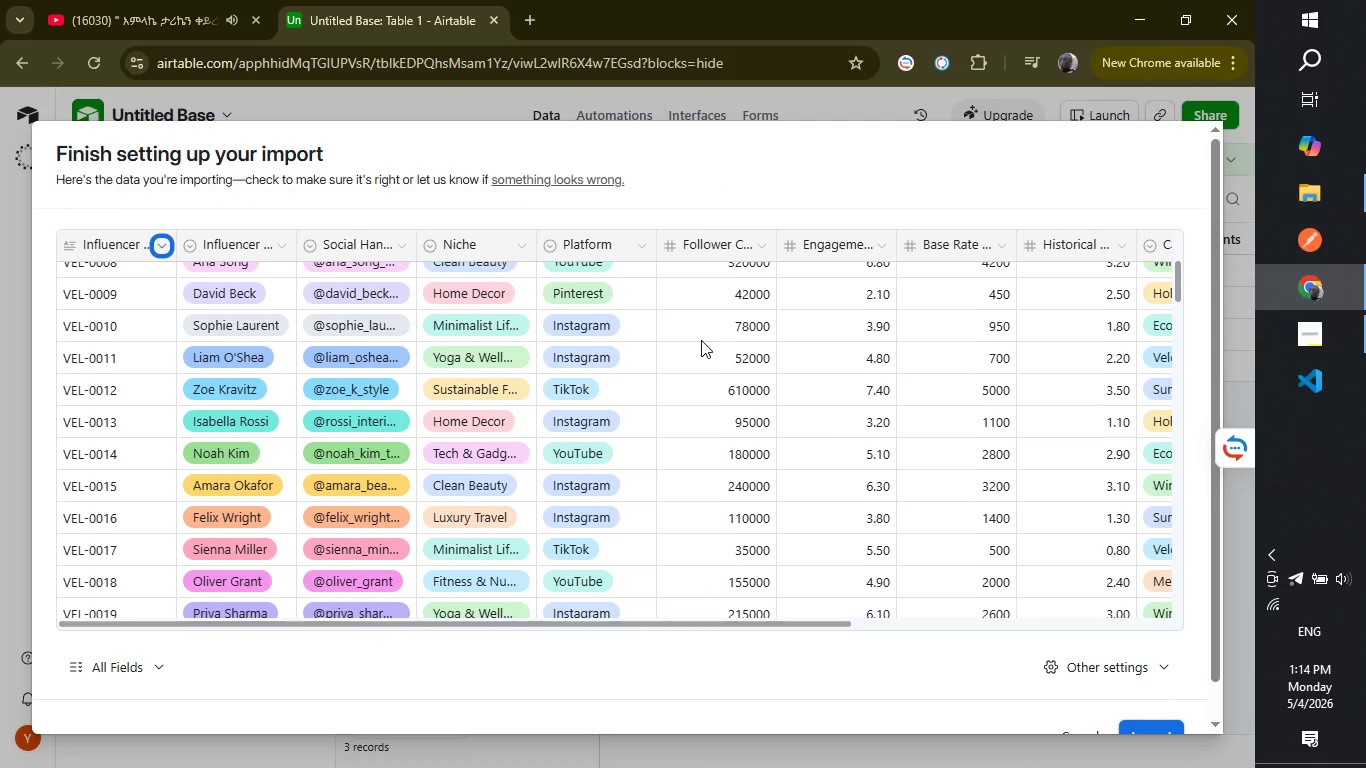 
key(ArrowDown)
 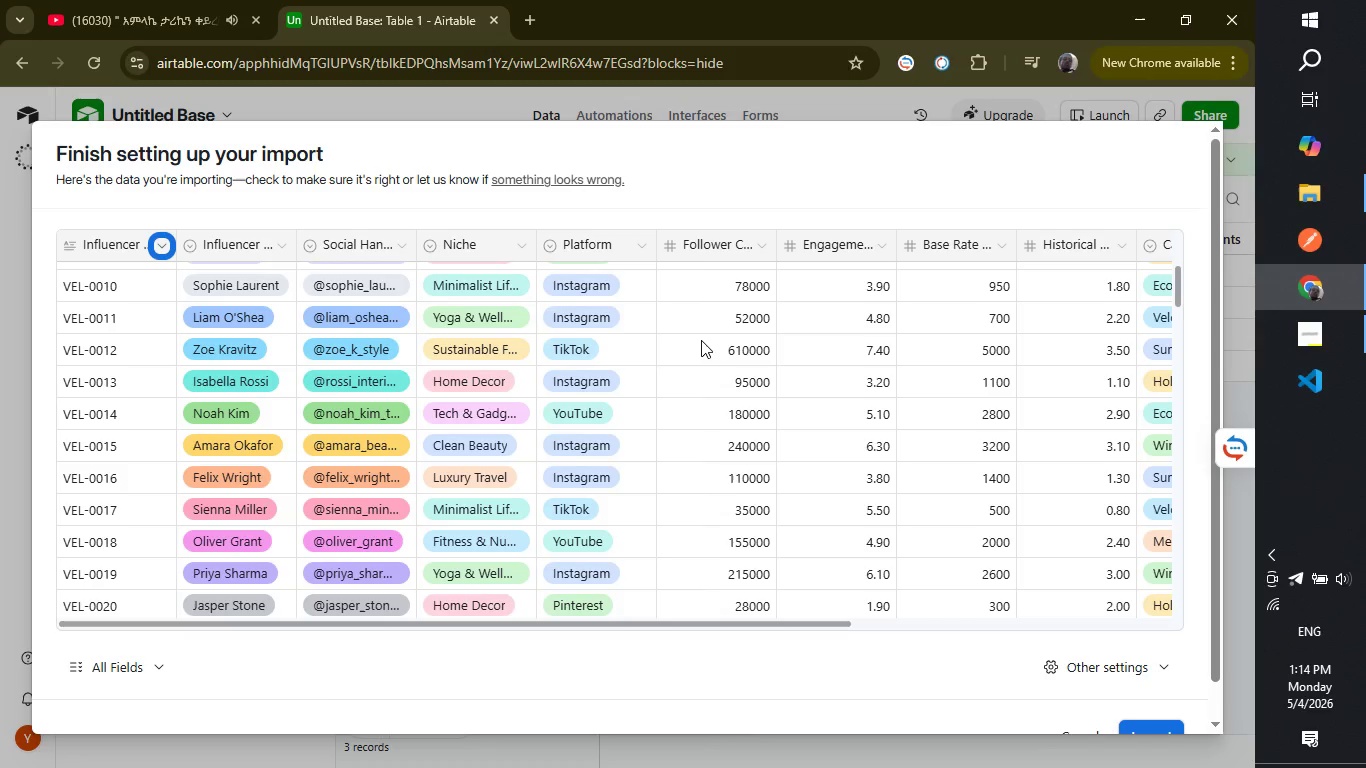 
hold_key(key=ArrowDown, duration=0.61)
 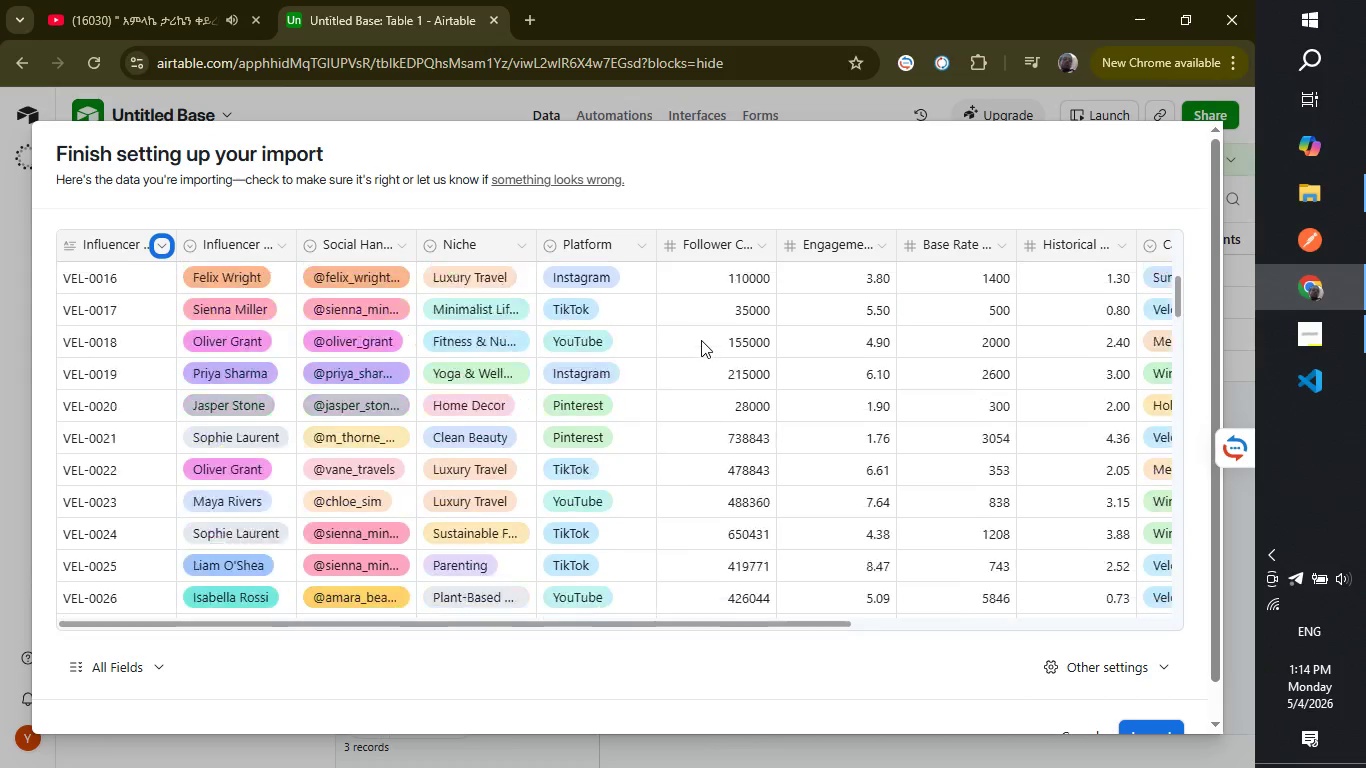 
key(ArrowDown)
 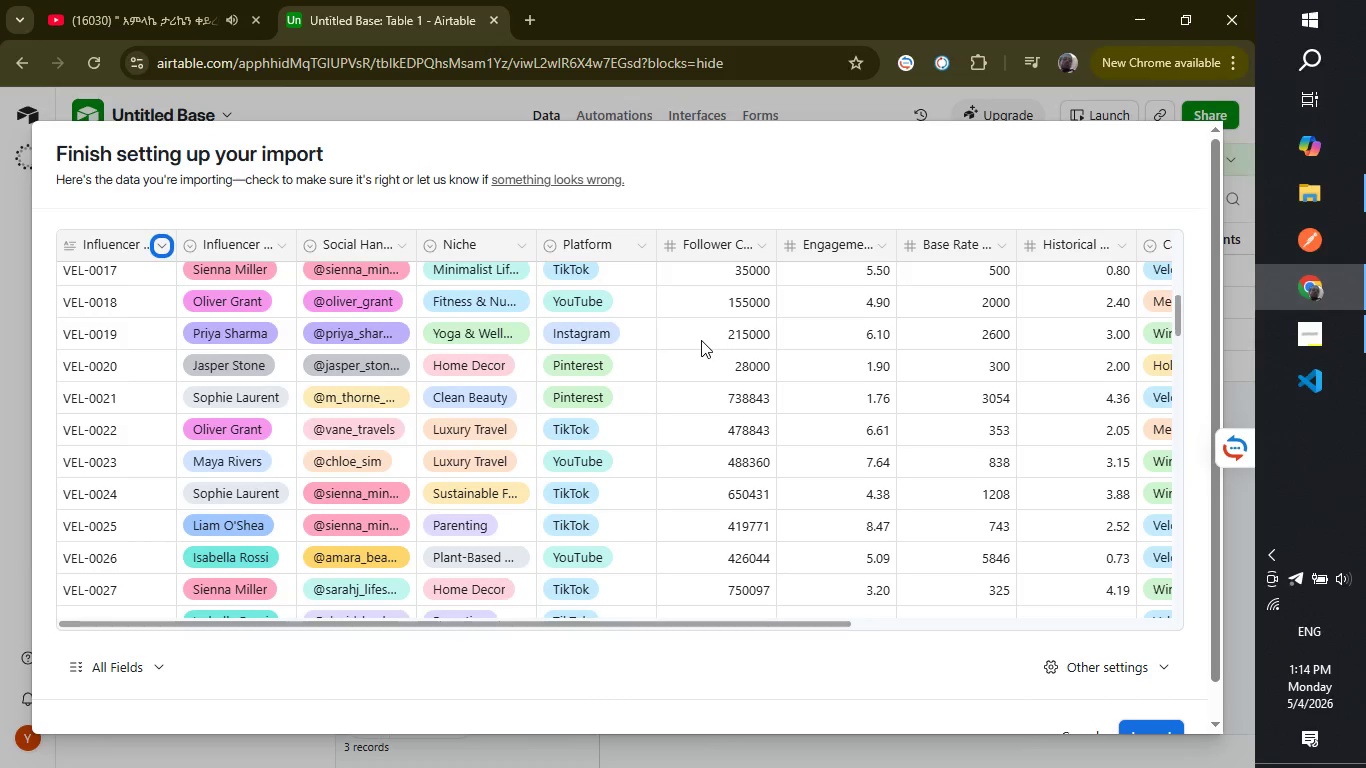 
hold_key(key=ArrowDown, duration=0.64)
 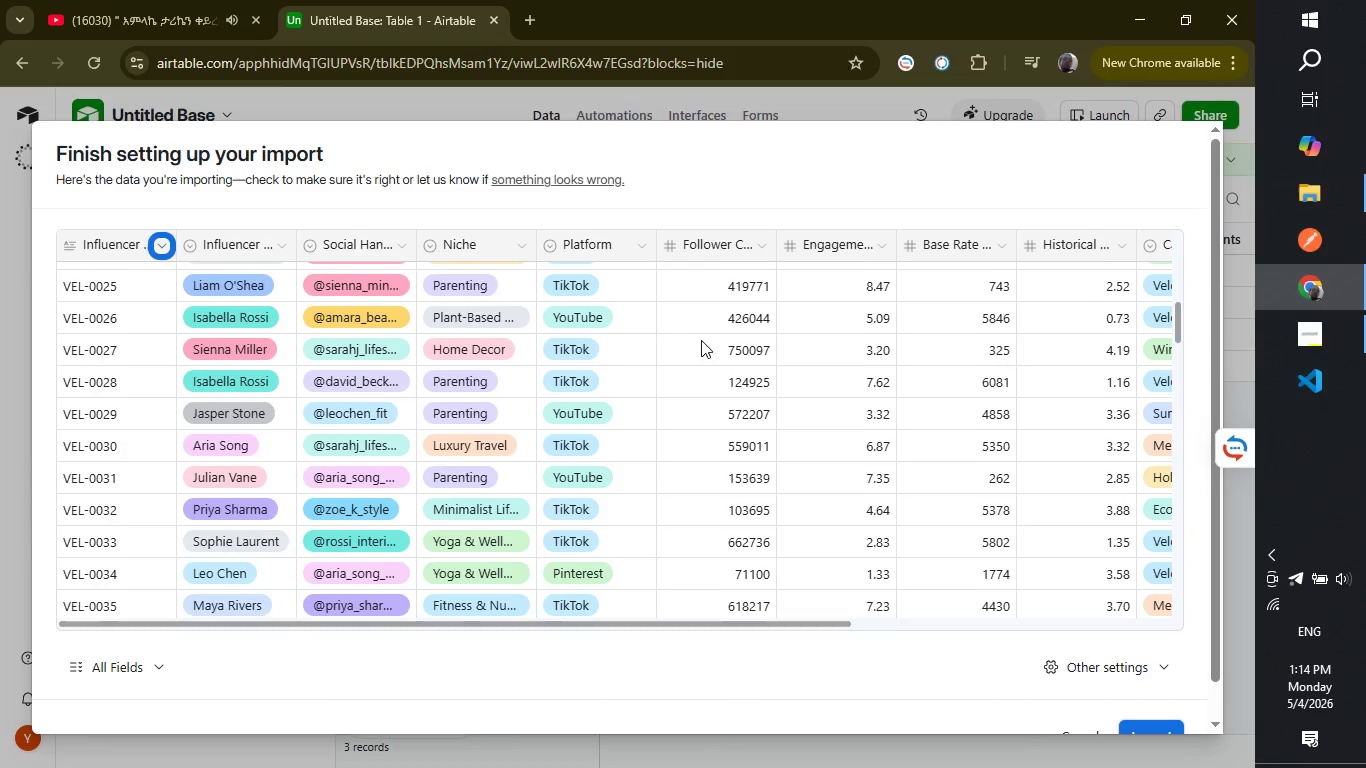 
hold_key(key=ArrowDown, duration=0.94)
 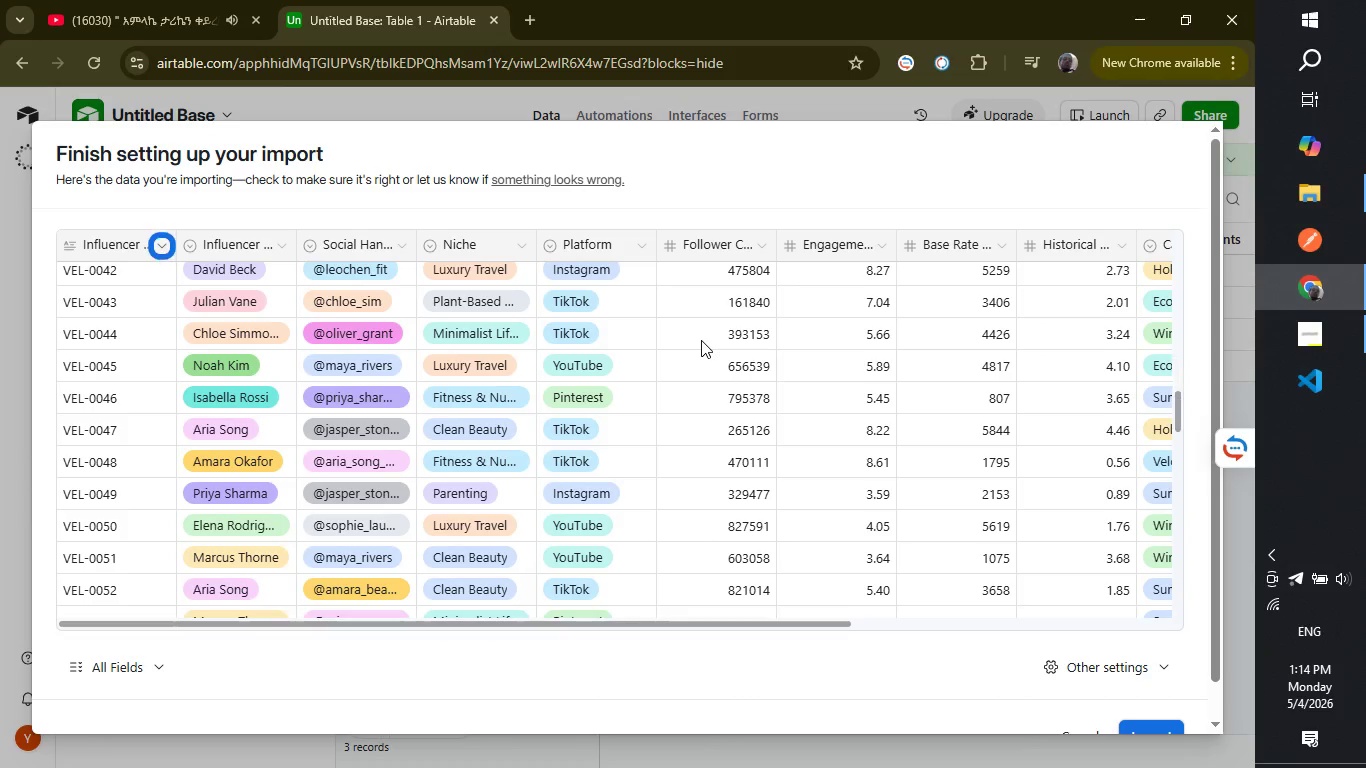 
hold_key(key=ArrowDown, duration=0.66)
 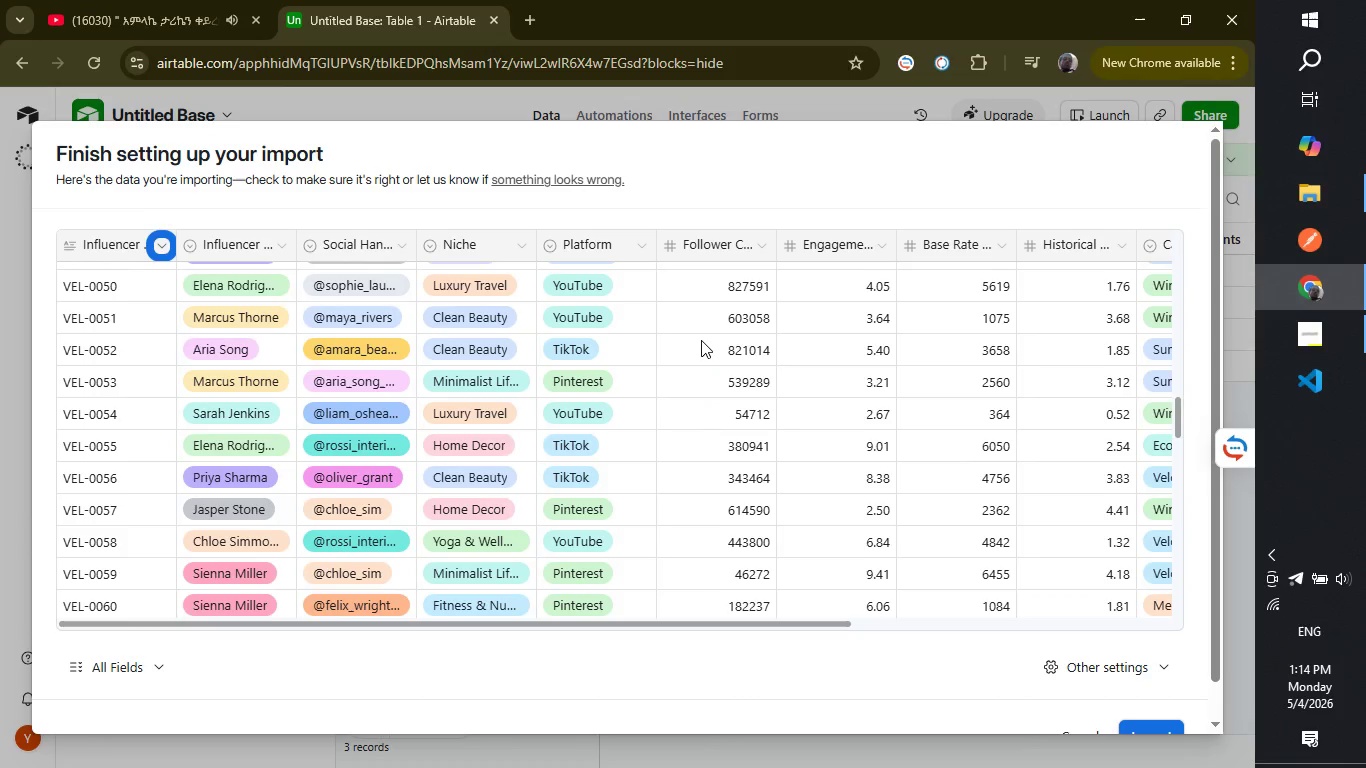 
hold_key(key=ArrowDown, duration=0.83)
 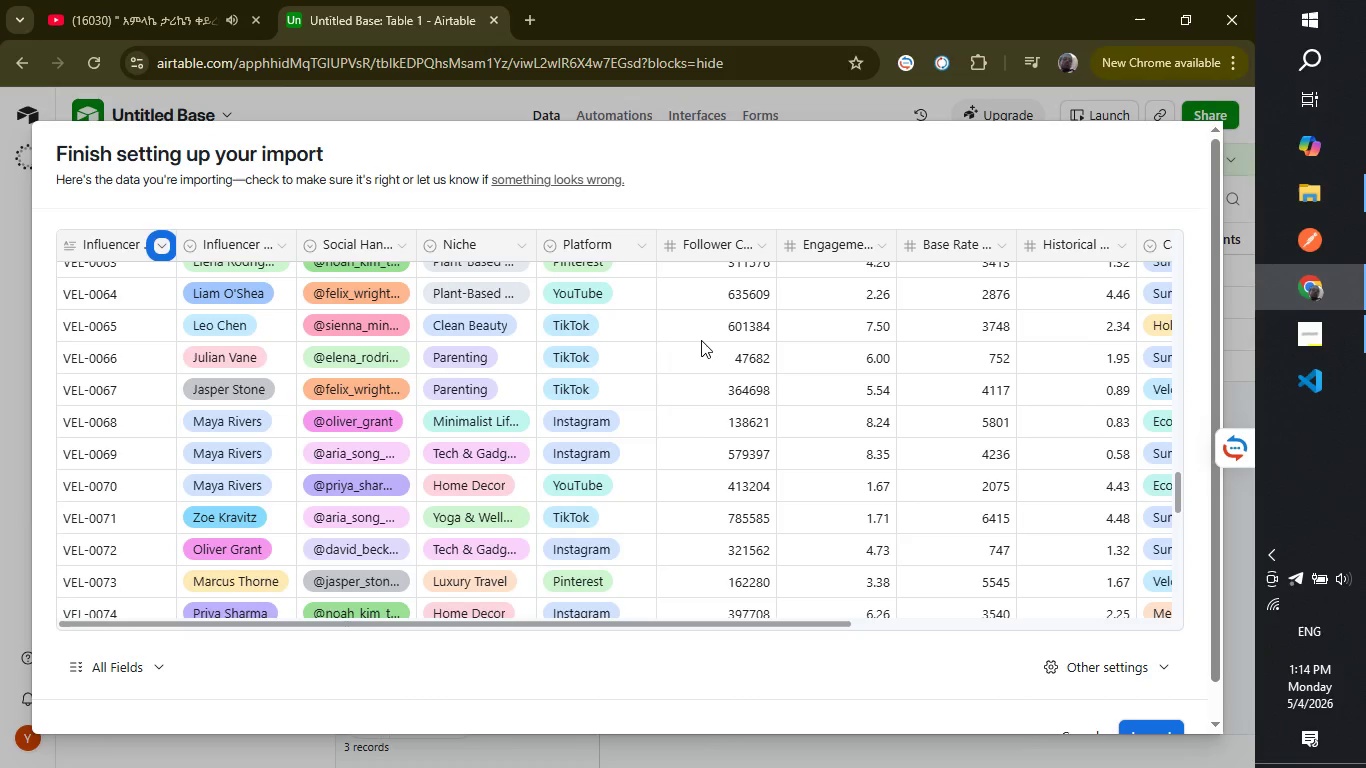 
hold_key(key=ArrowDown, duration=0.58)
 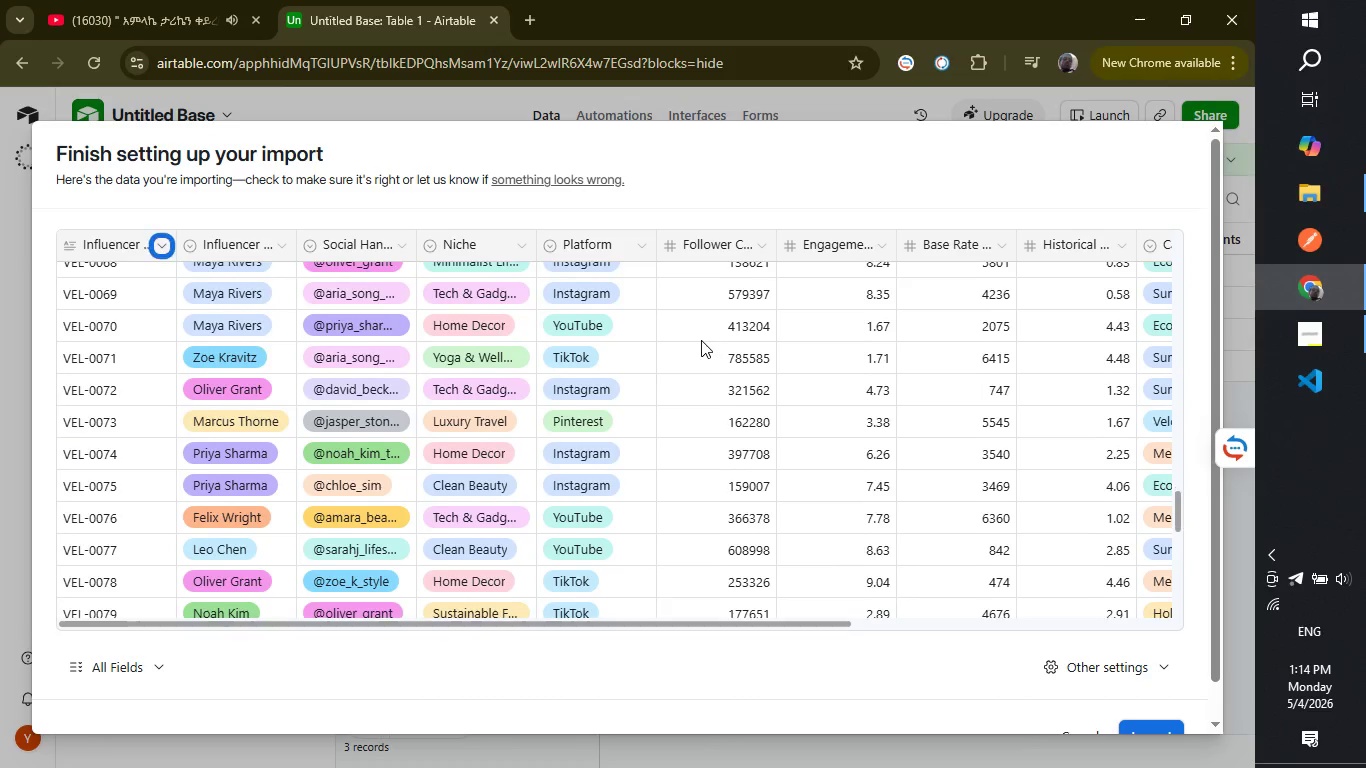 
hold_key(key=ArrowDown, duration=0.59)
 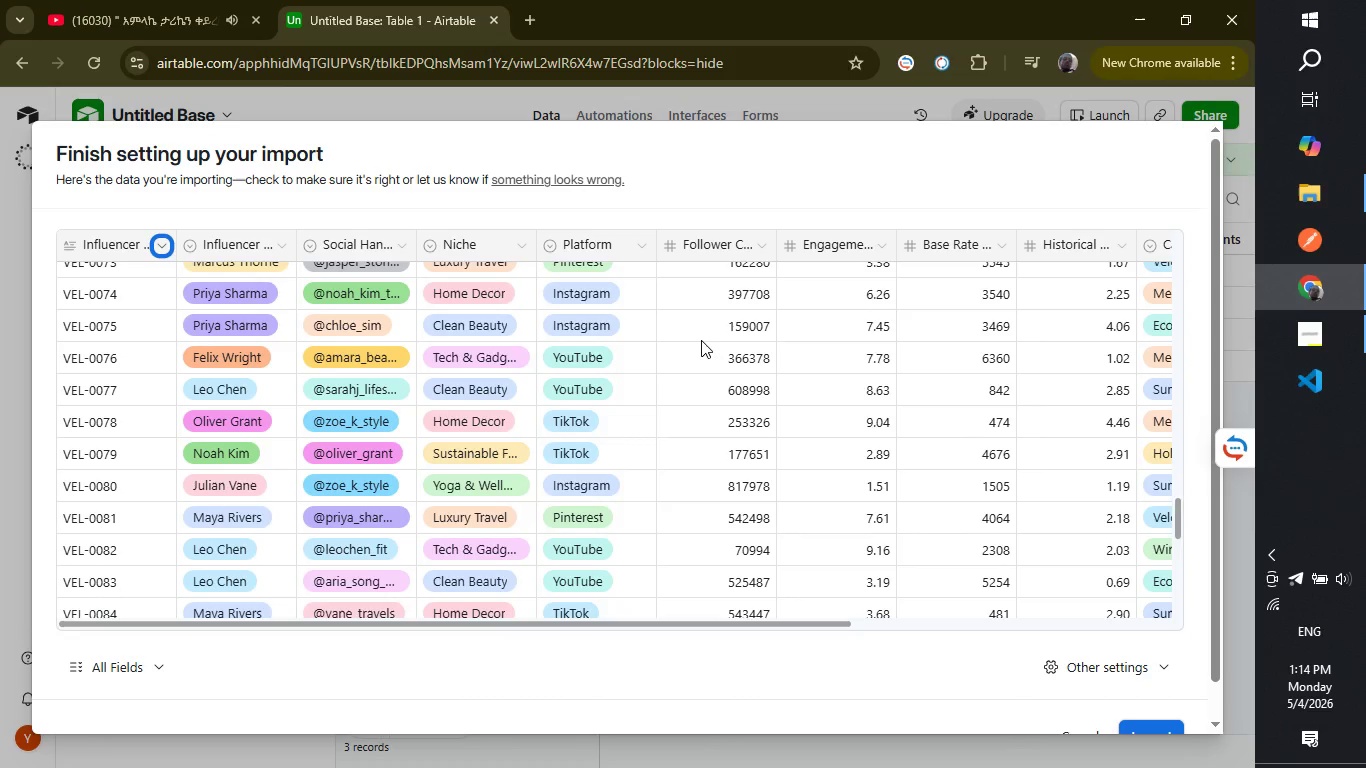 
hold_key(key=ArrowDown, duration=0.7)
 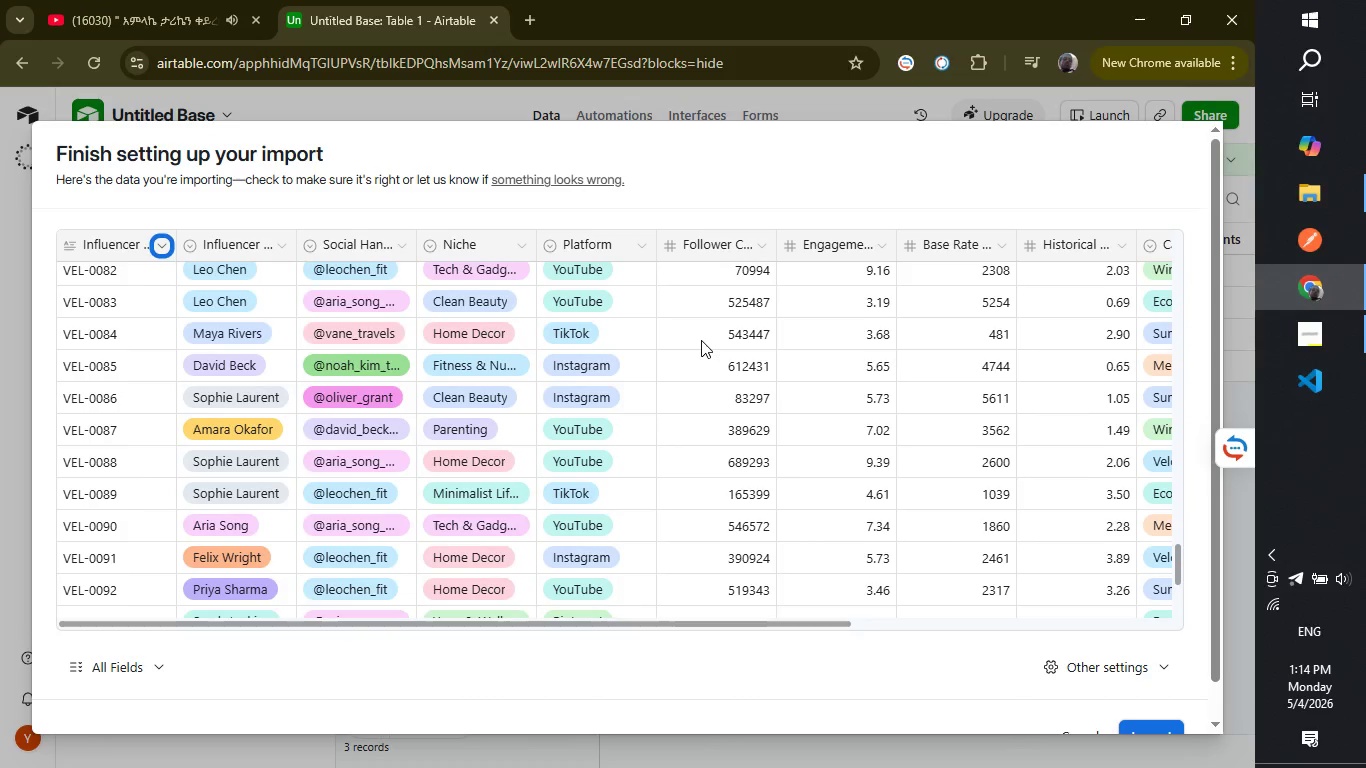 
hold_key(key=ArrowDown, duration=0.55)
 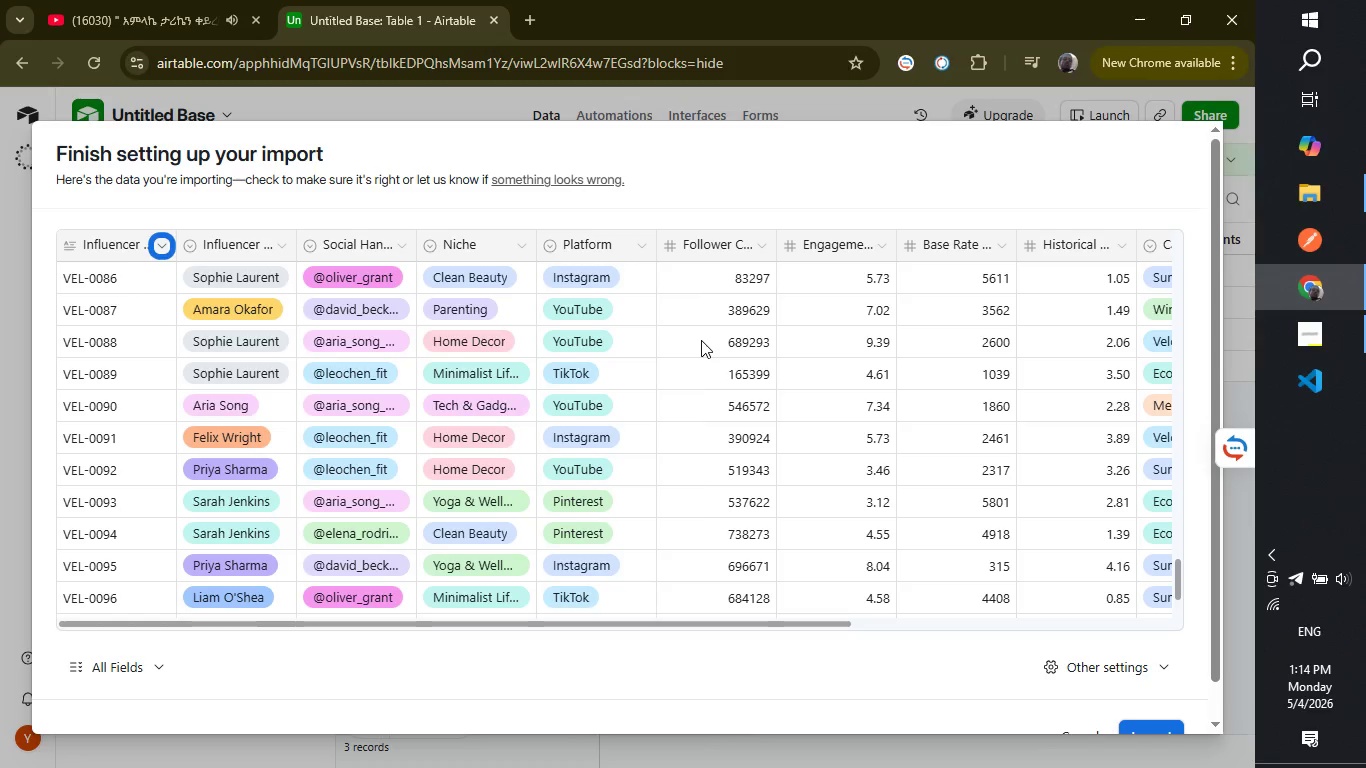 
hold_key(key=ArrowDown, duration=1.45)
 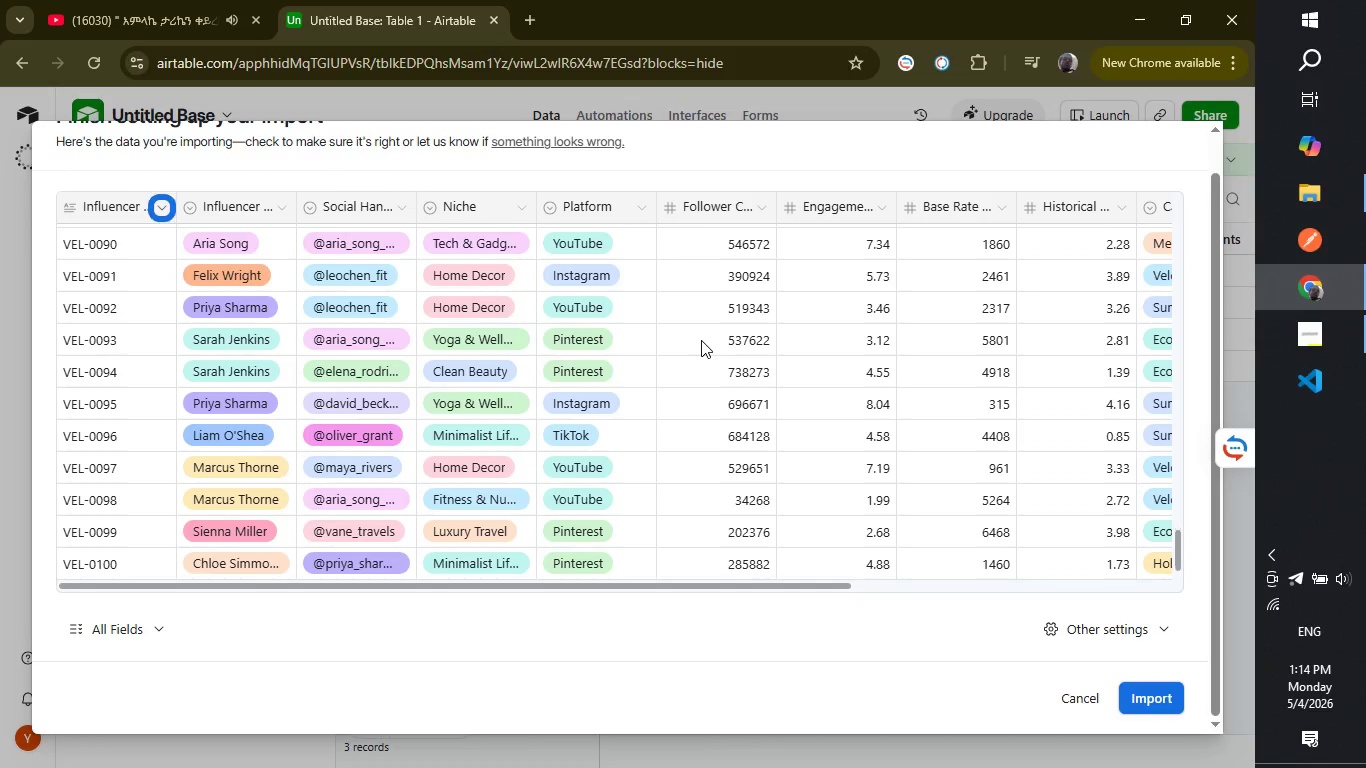 
hold_key(key=ArrowDown, duration=1.52)
 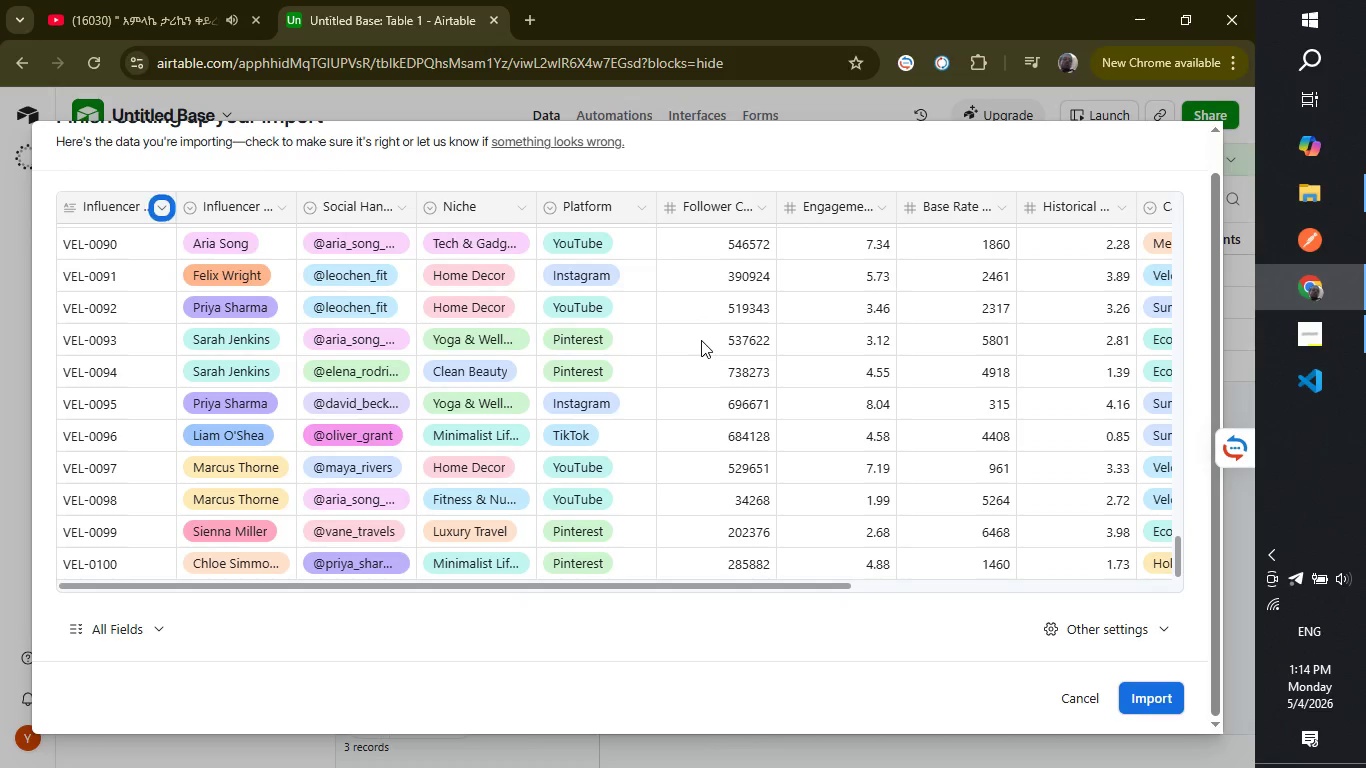 
key(ArrowDown)
 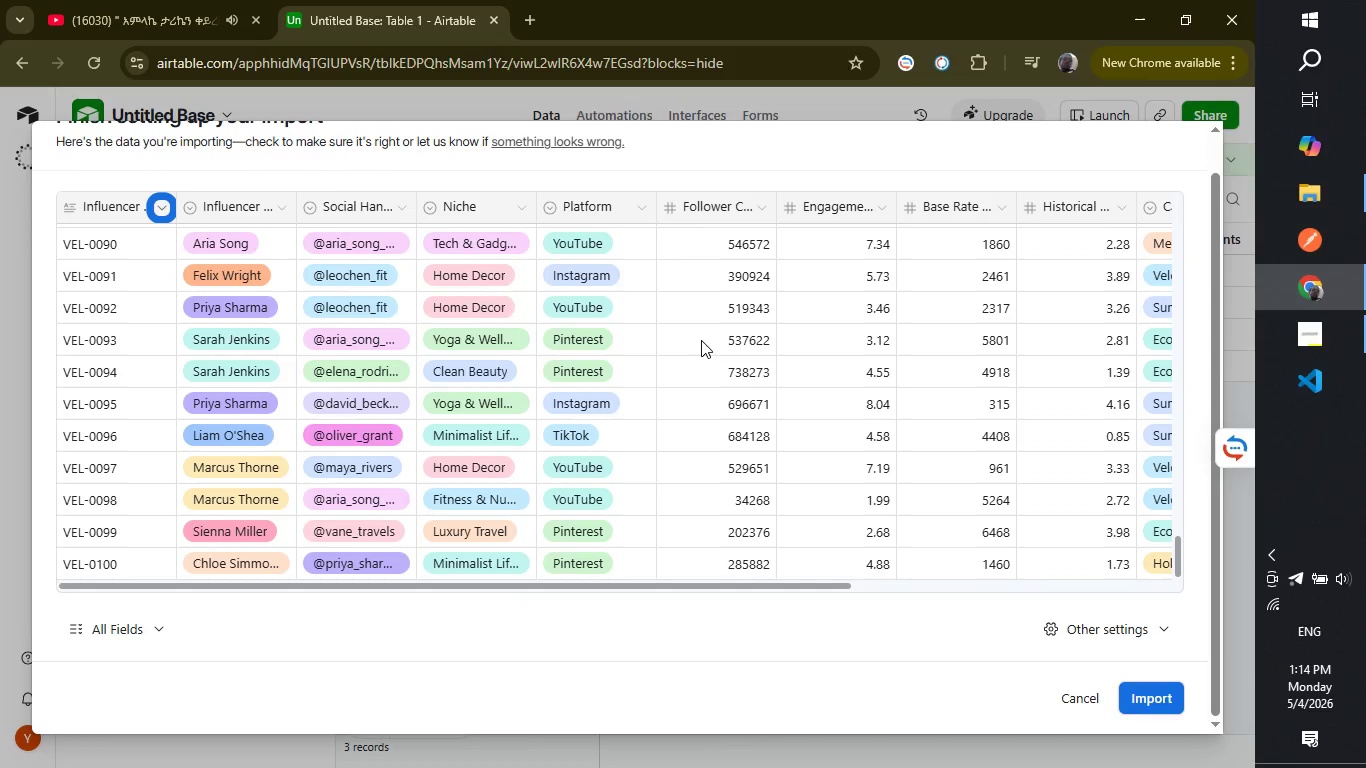 
key(ArrowDown)
 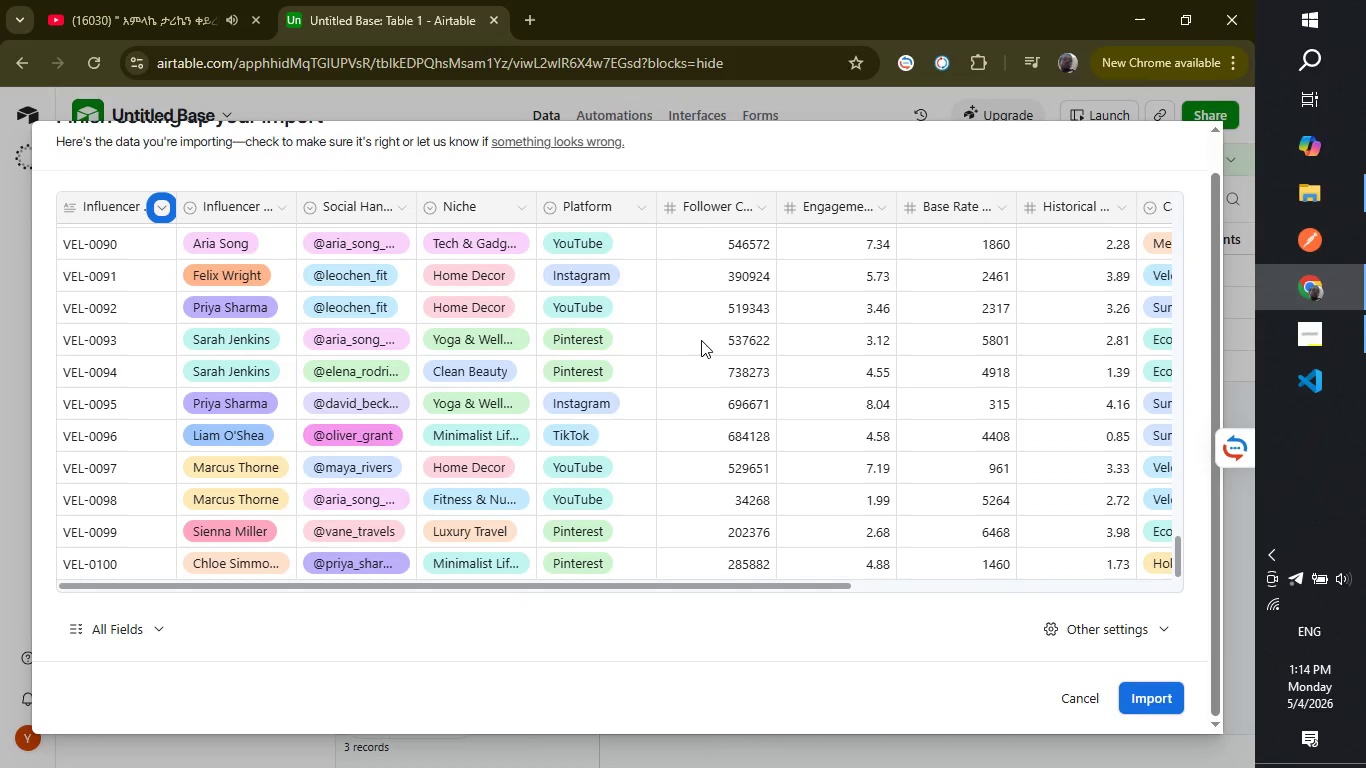 
key(ArrowDown)
 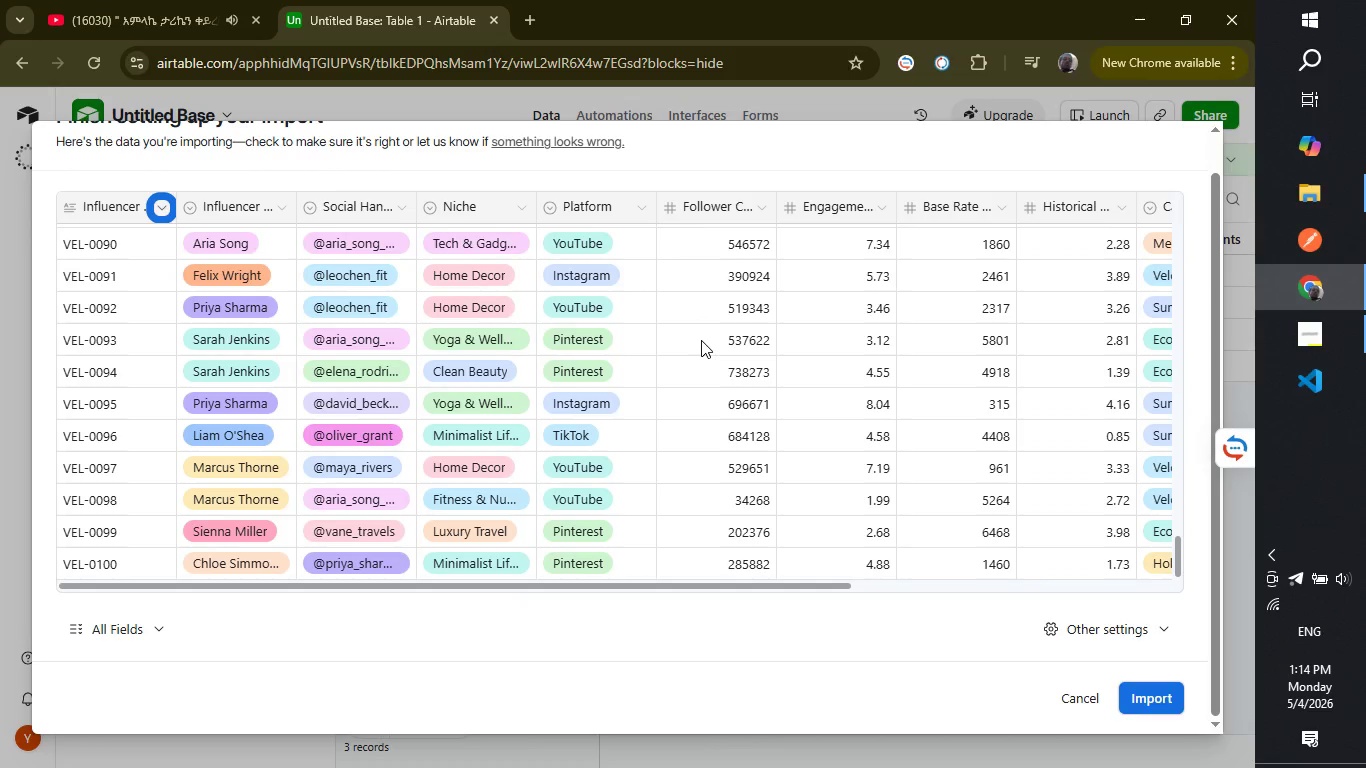 
key(ArrowDown)
 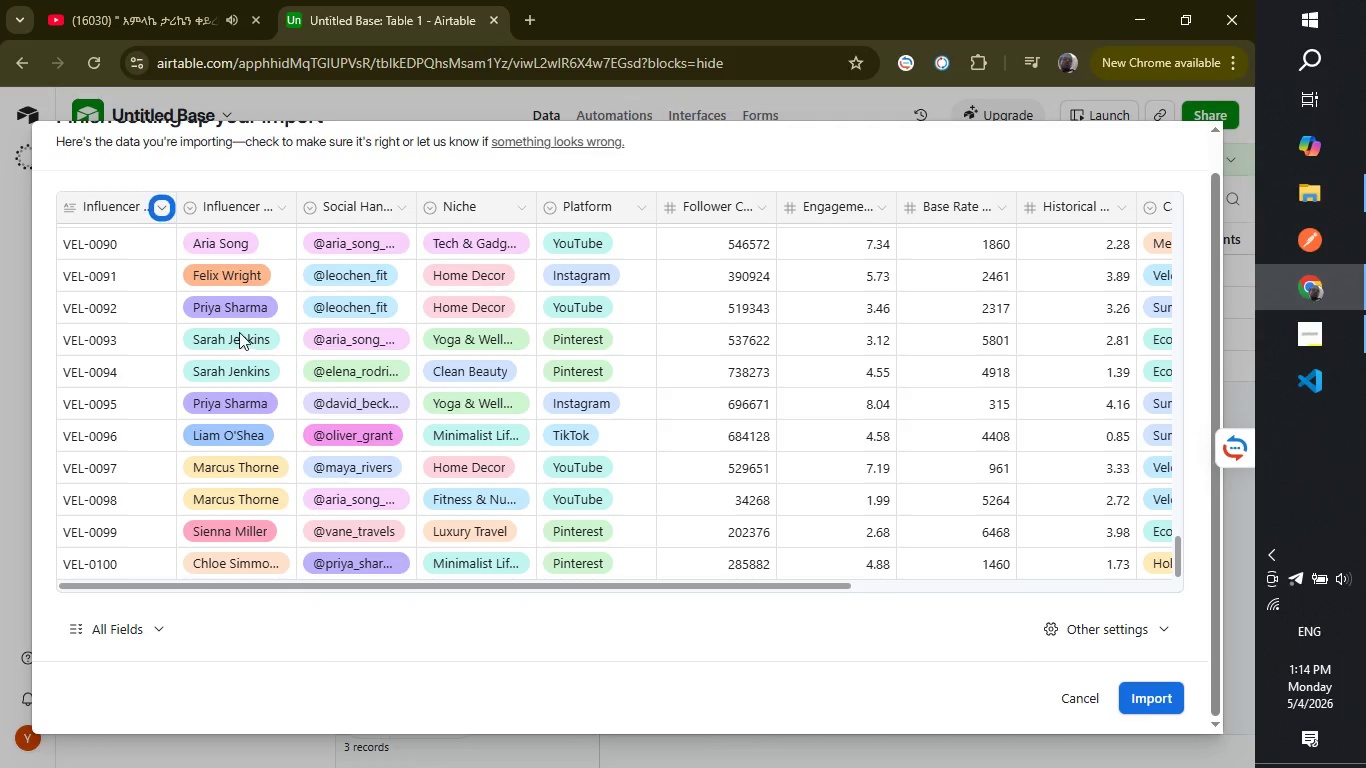 
wait(18.89)
 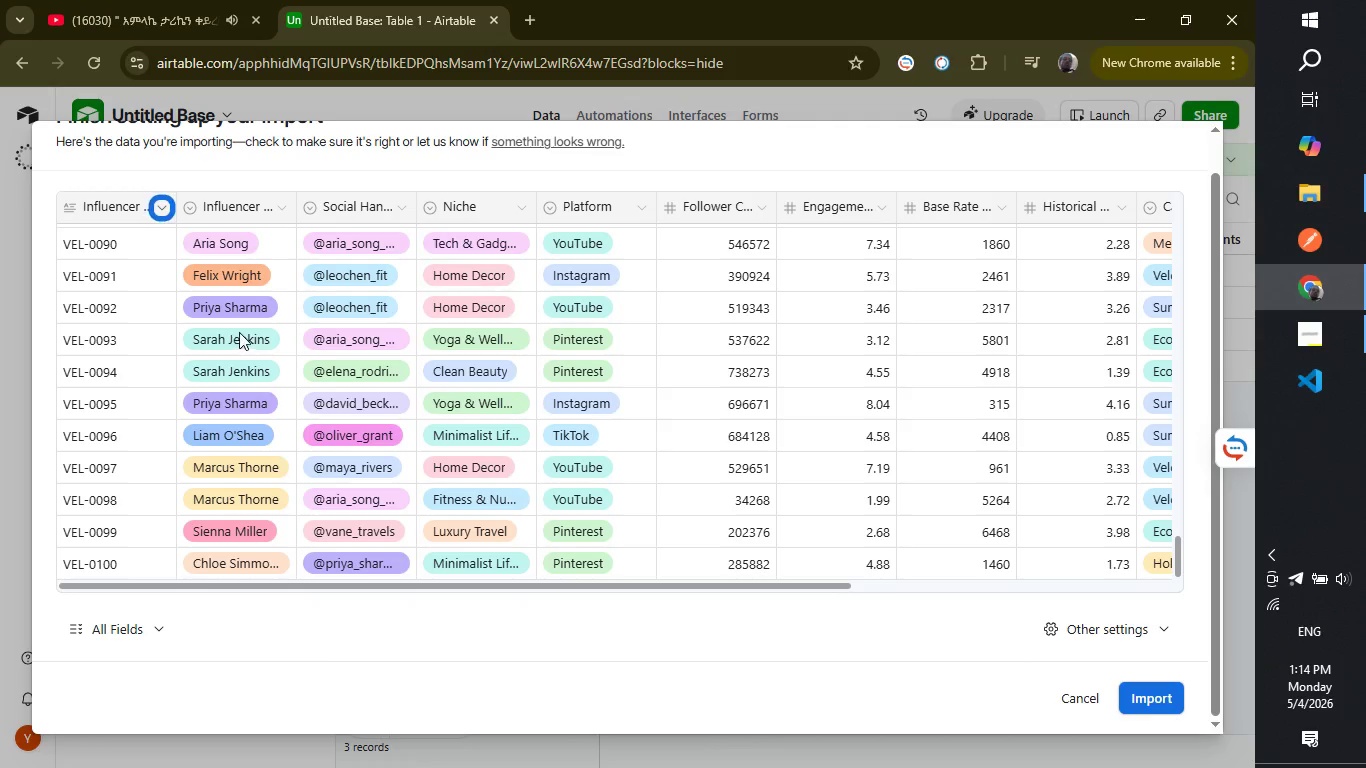 
left_click([1149, 698])
 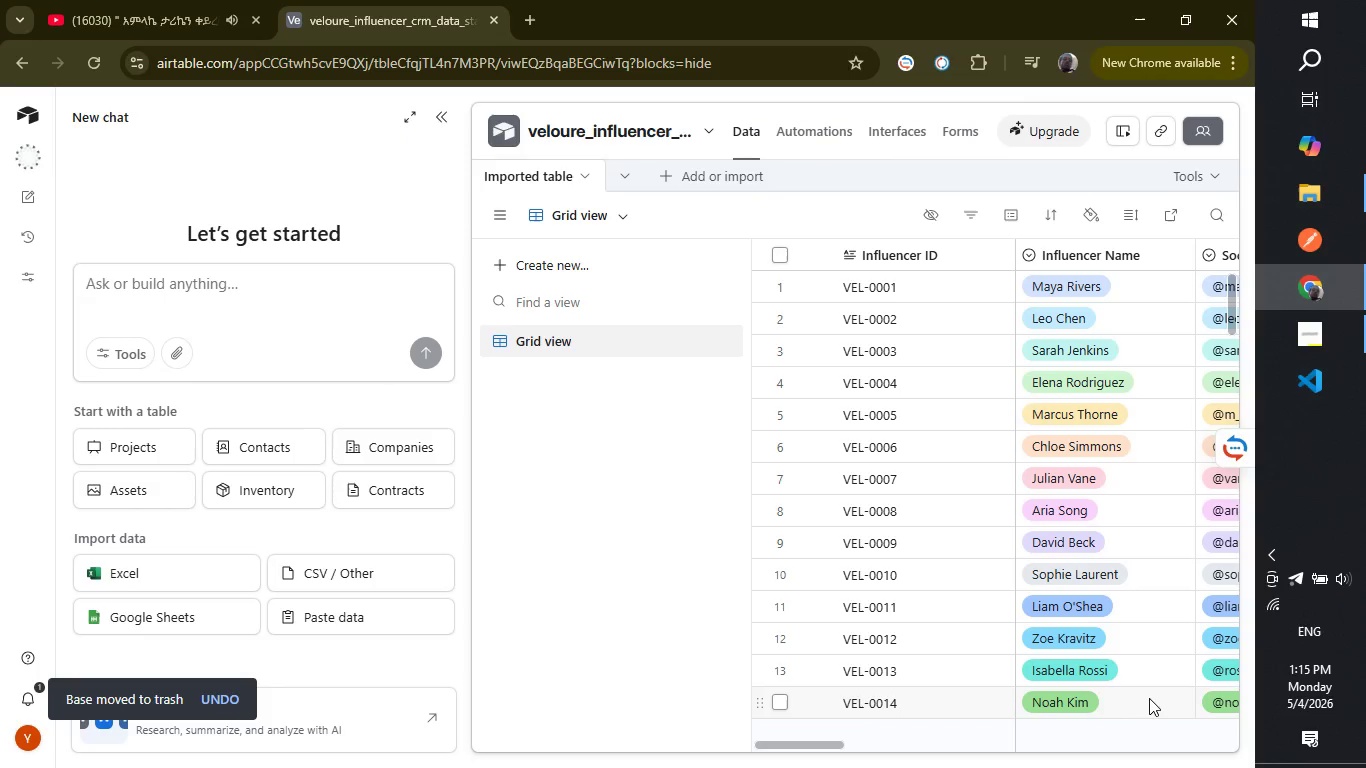 
wait(20.25)
 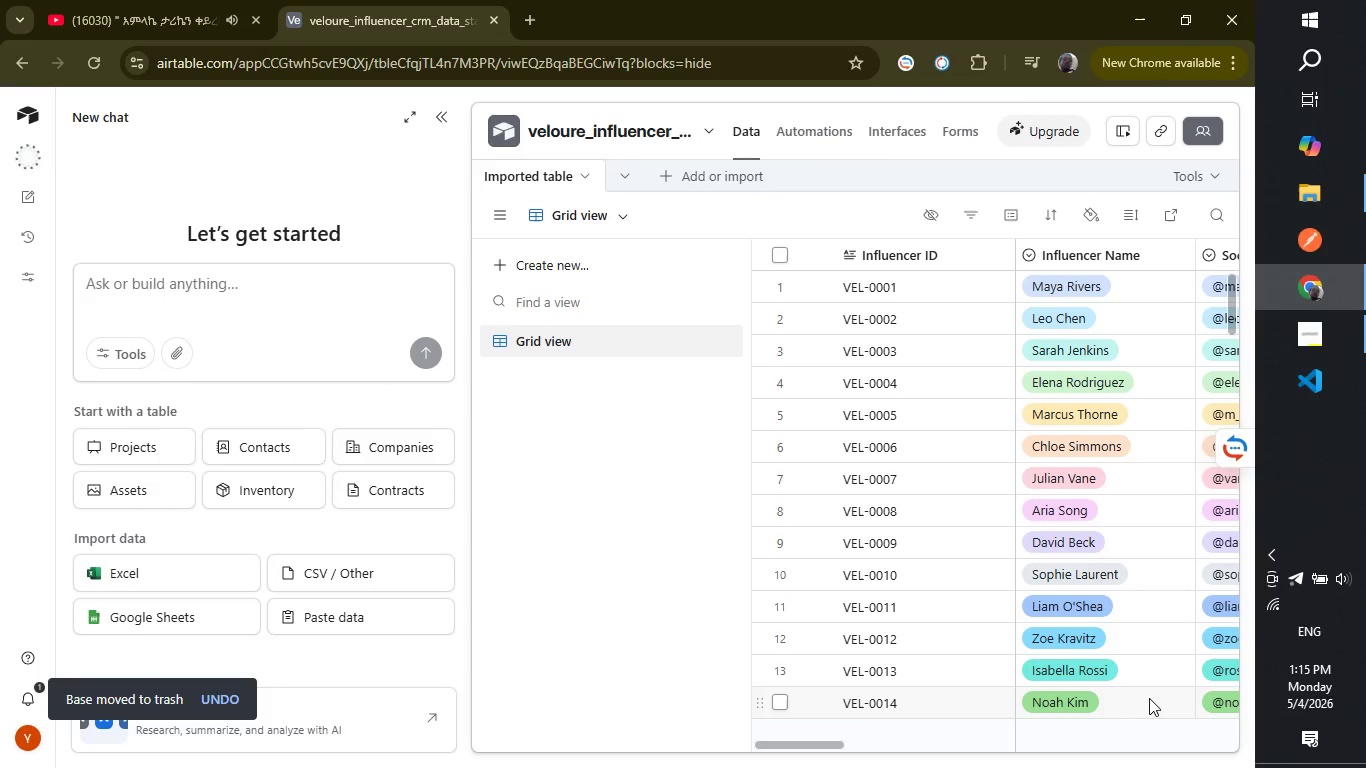 
left_click([439, 112])
 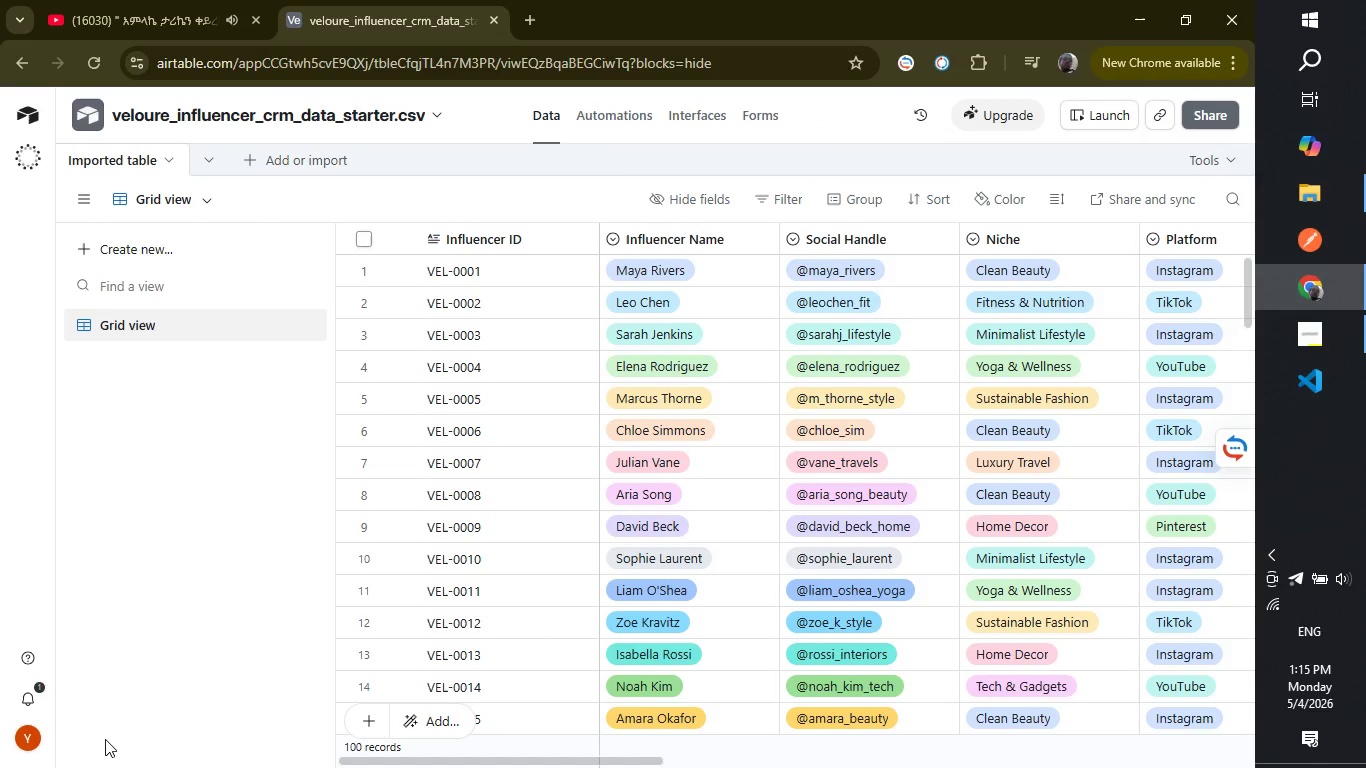 
wait(12.44)
 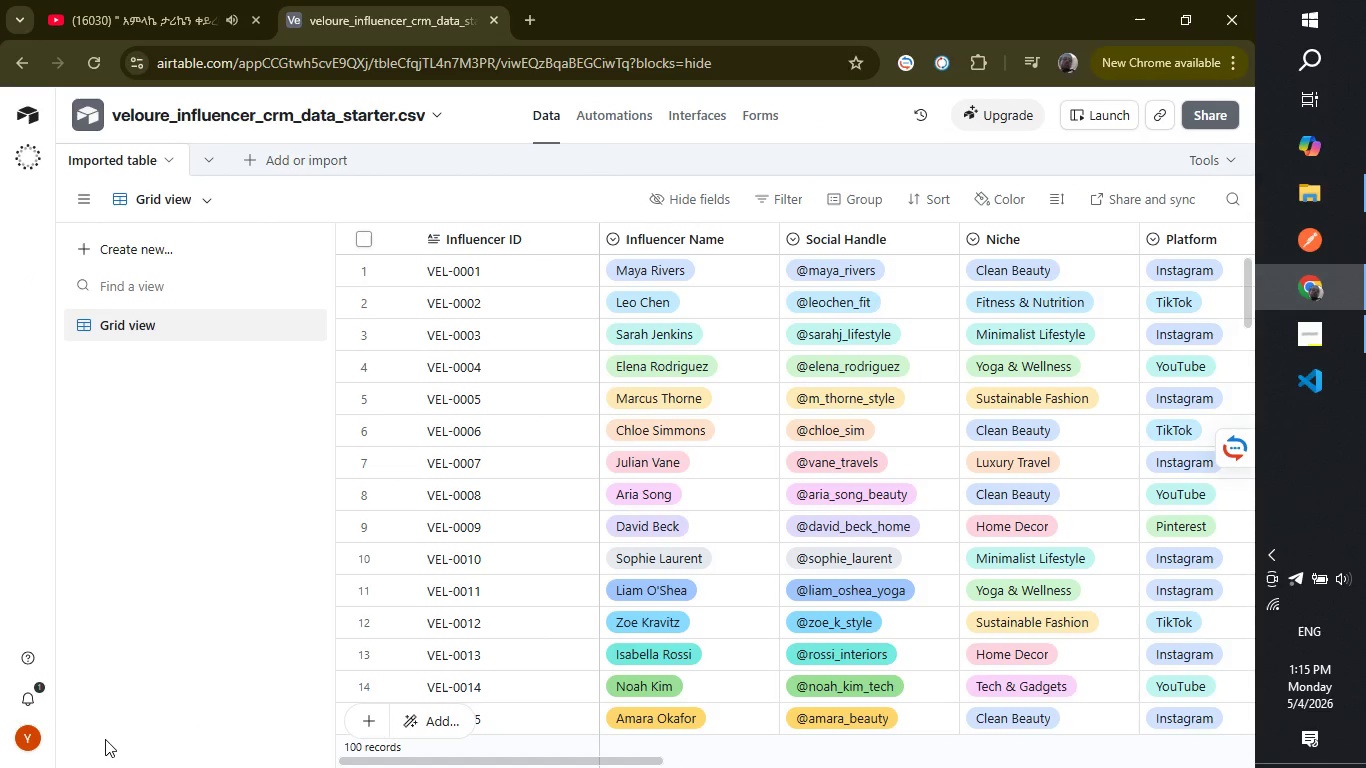 
right_click([144, 154])
 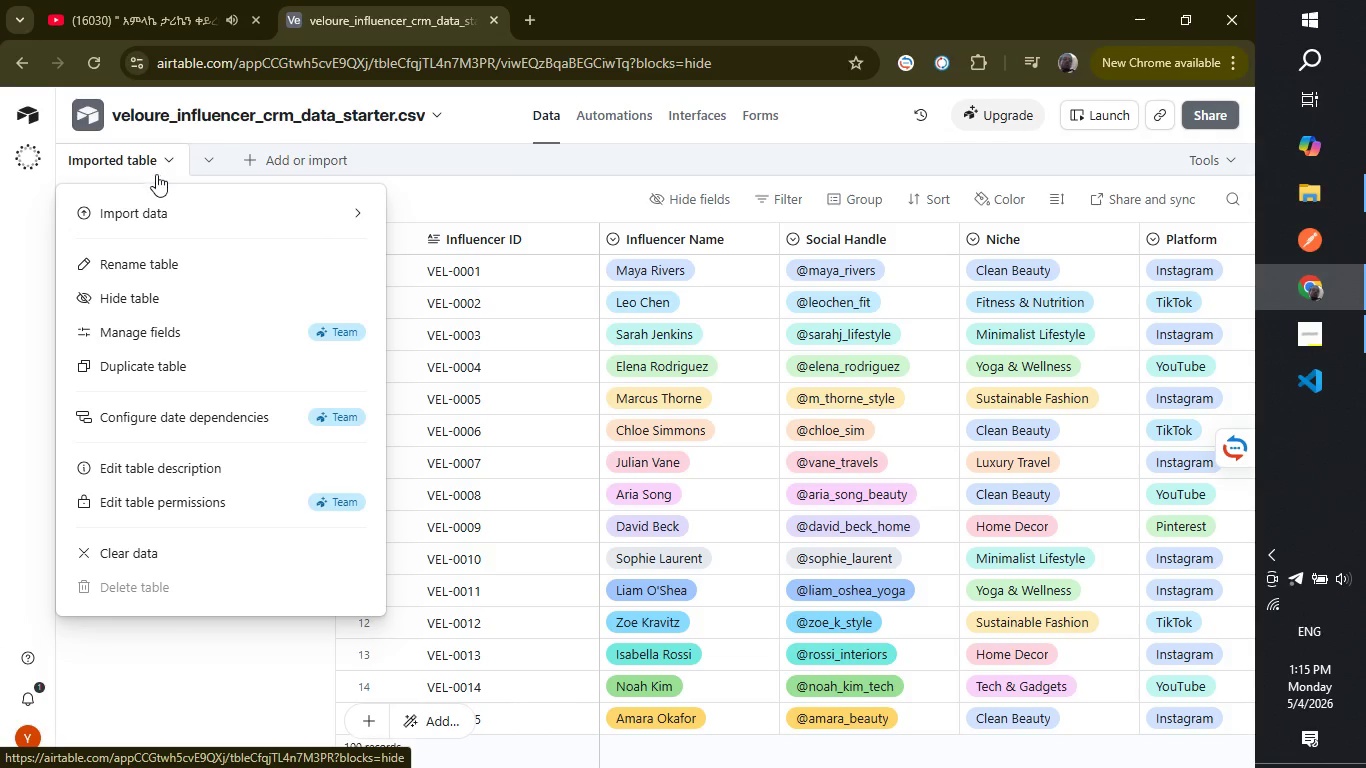 
mouse_move([170, 216])
 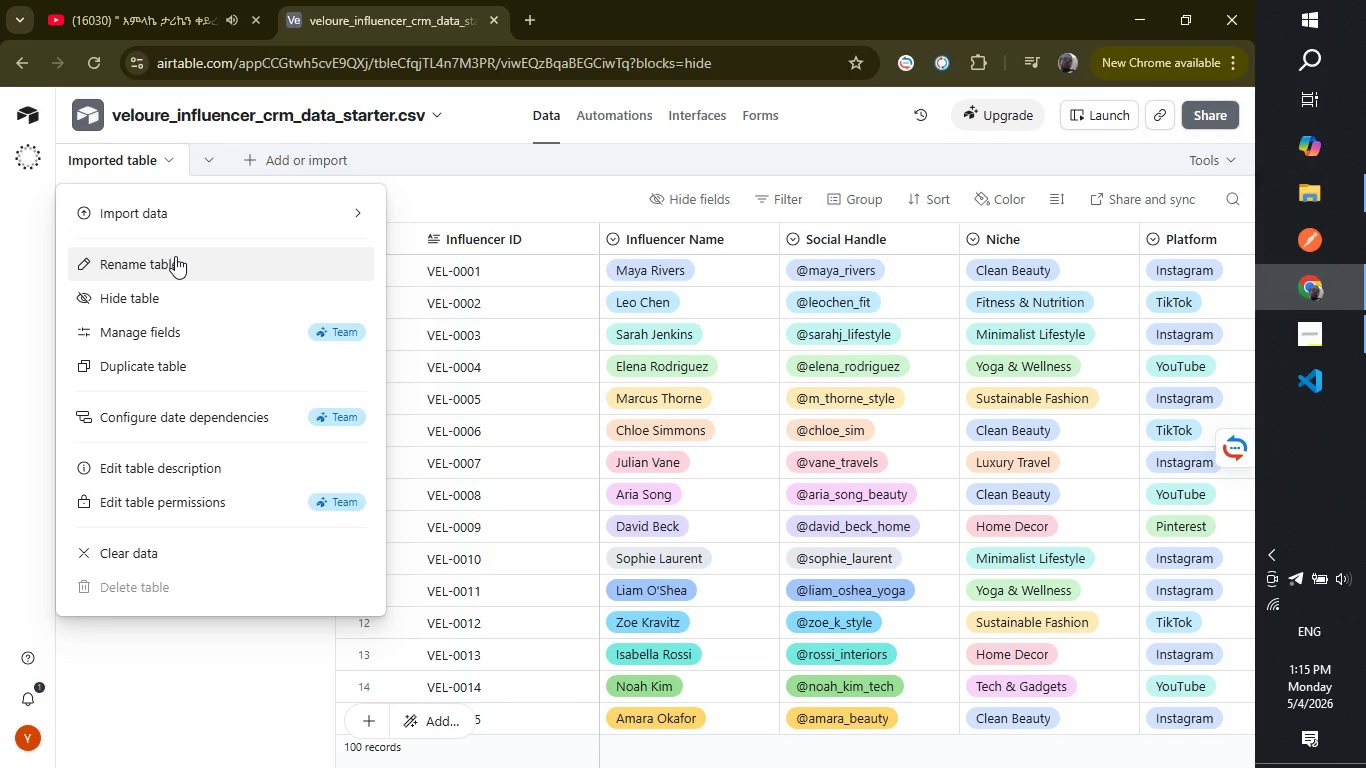 
left_click([175, 256])
 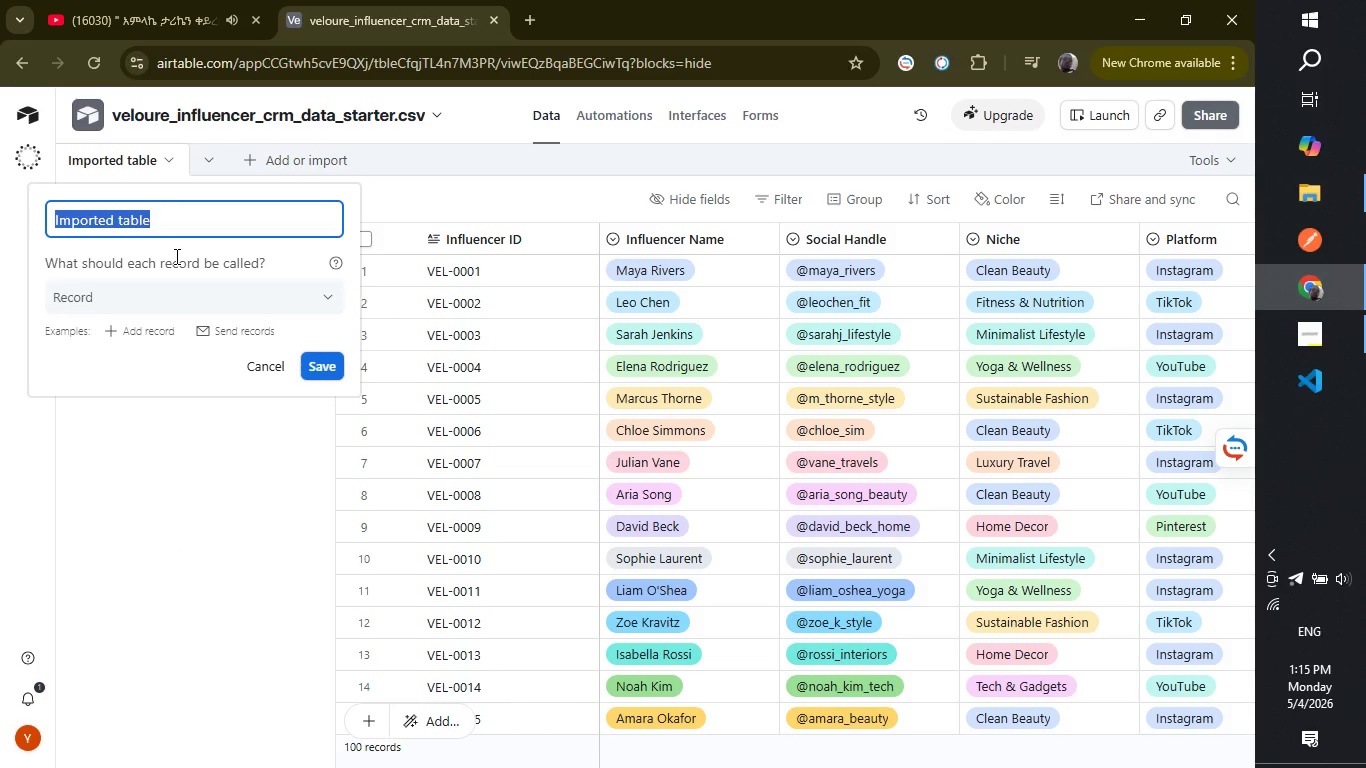 
type(InfluencerDa)
key(Backspace)
key(Backspace)
type( Data (Rawa)
key(Backspace)
type())
 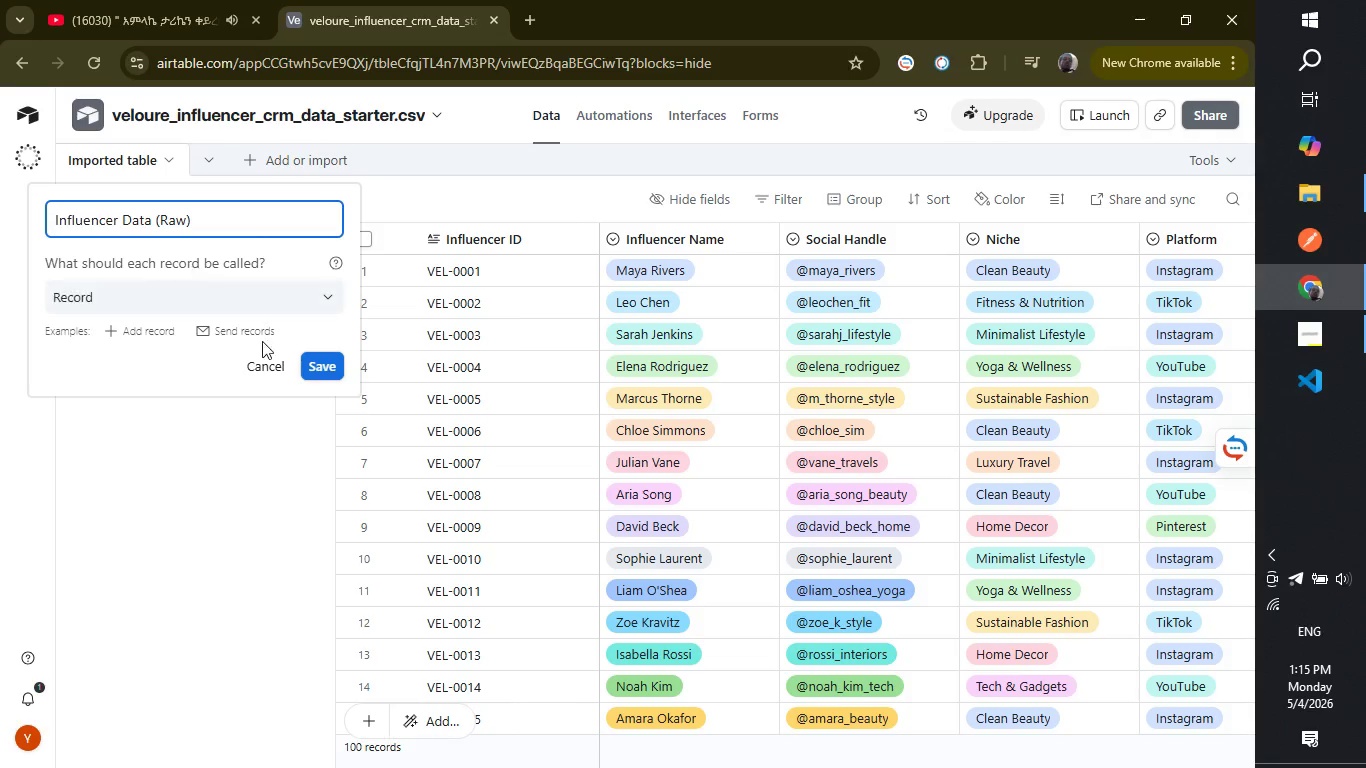 
left_click([317, 363])
 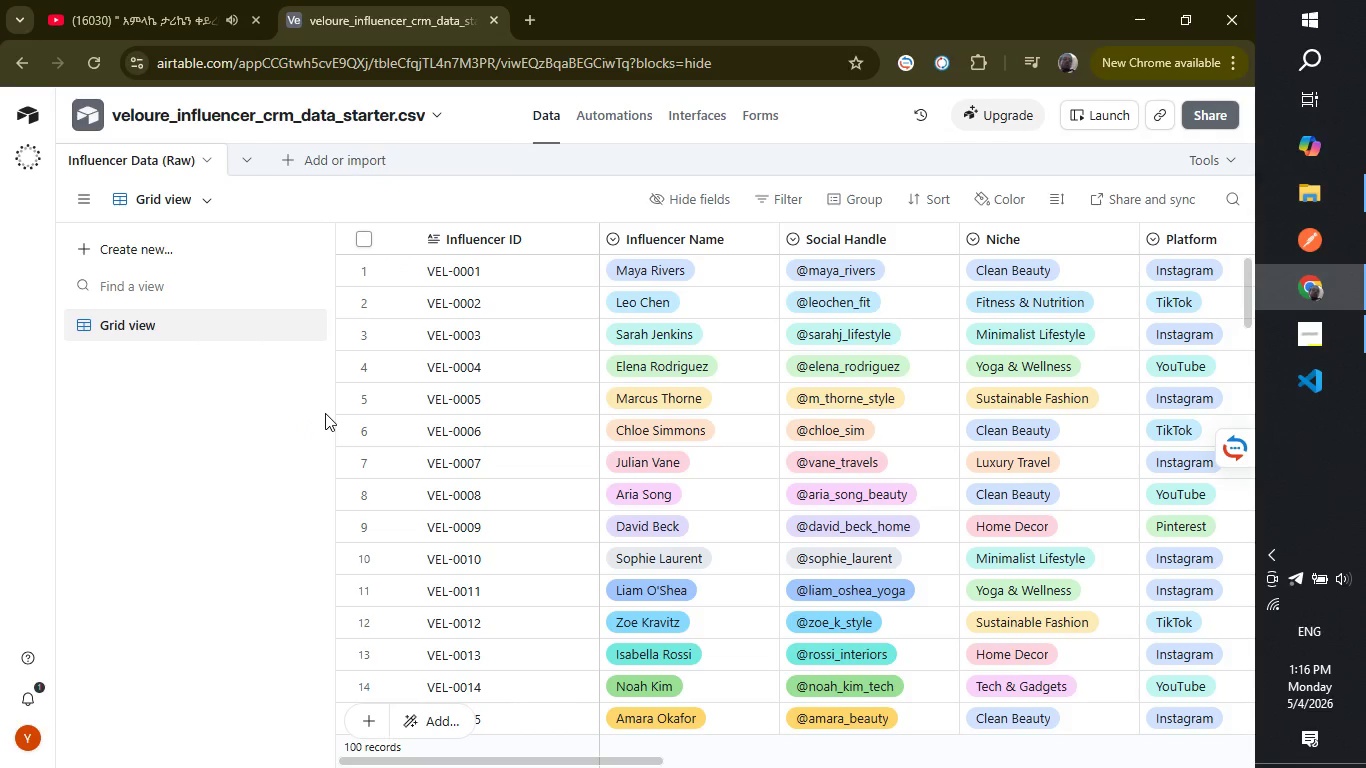 
wait(19.98)
 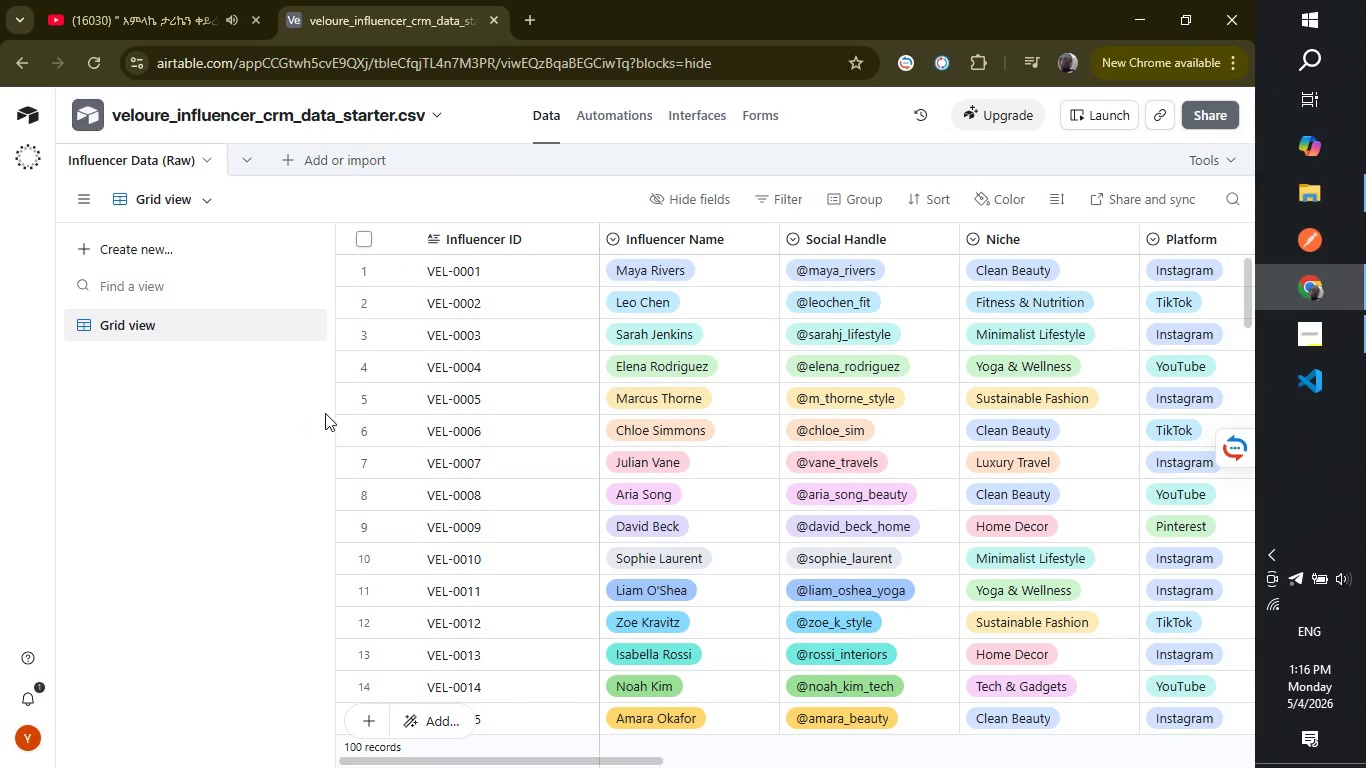 
left_click_drag(start_coordinate=[414, 761], to_coordinate=[408, 758])
 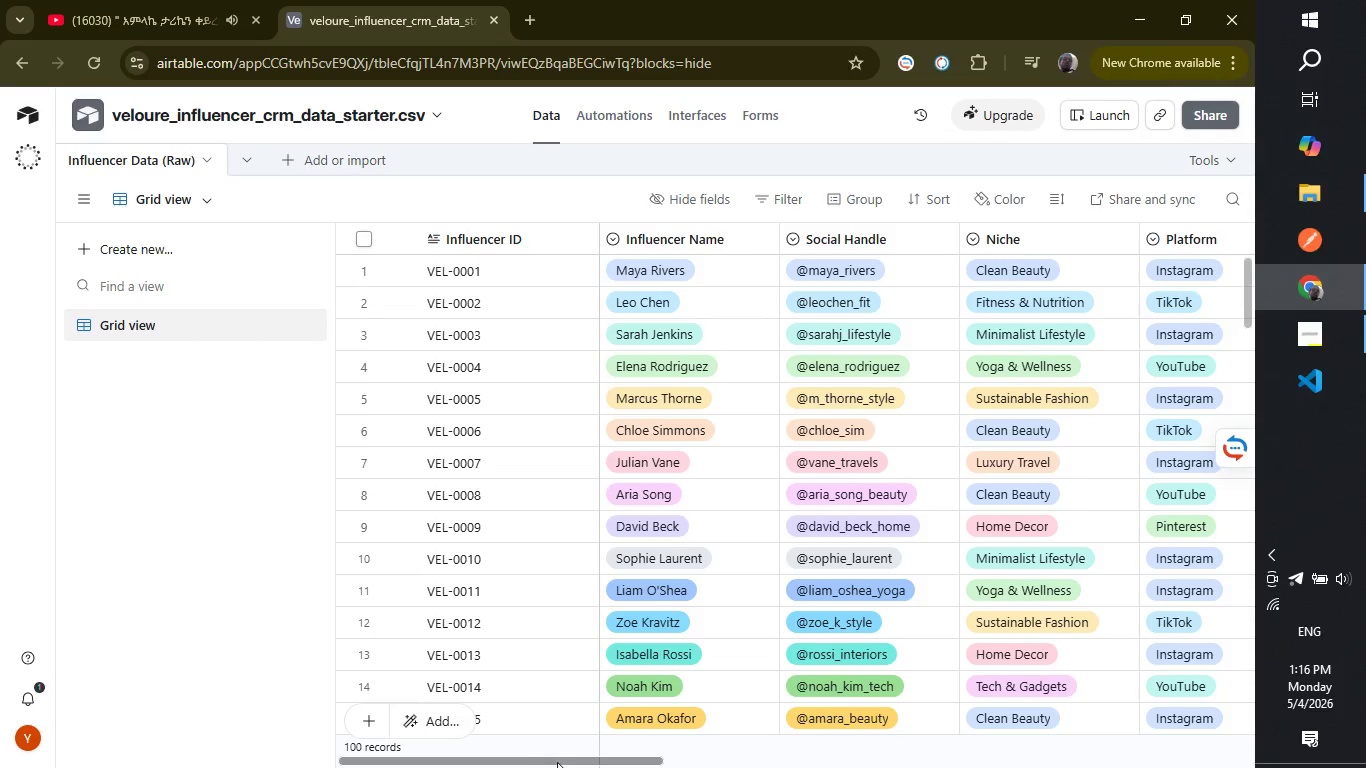 
wait(6.69)
 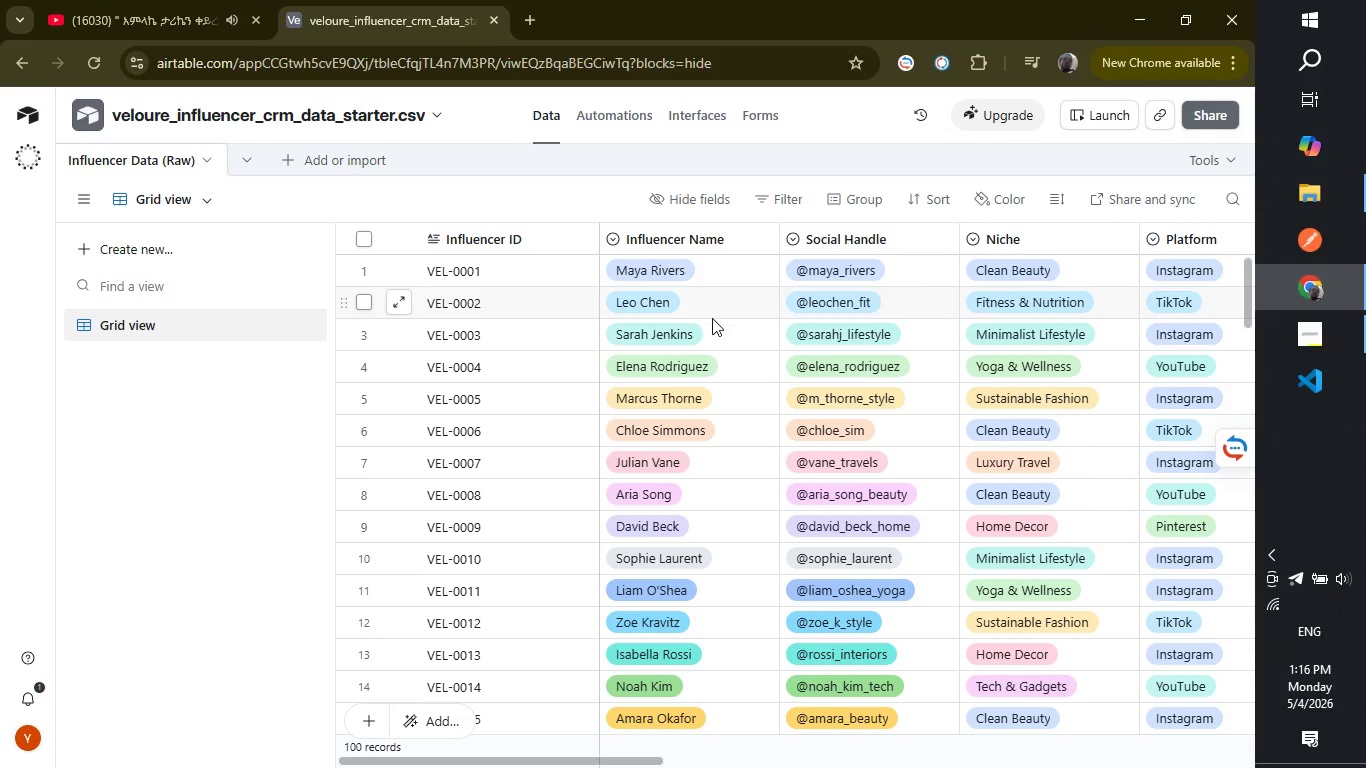 
left_click_drag(start_coordinate=[561, 761], to_coordinate=[964, 700])
 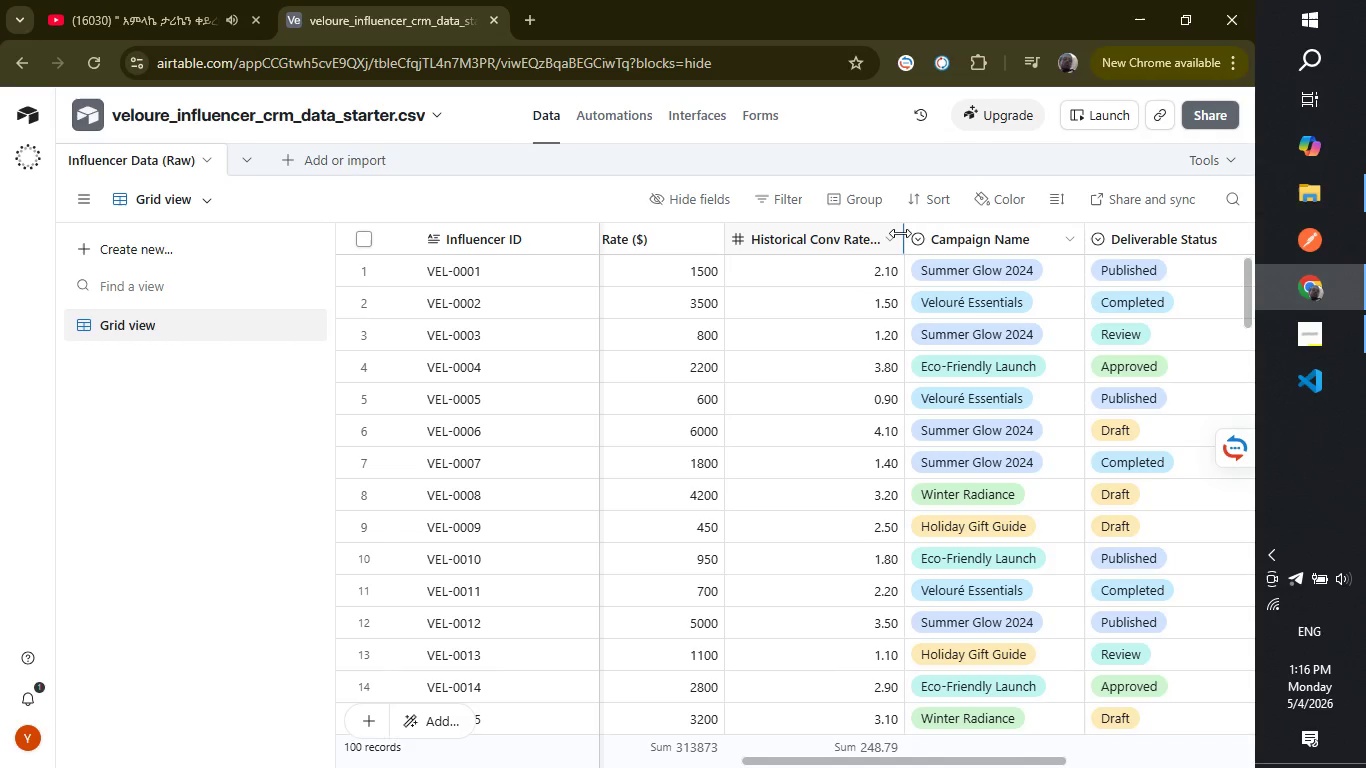 
left_click_drag(start_coordinate=[899, 234], to_coordinate=[914, 242])
 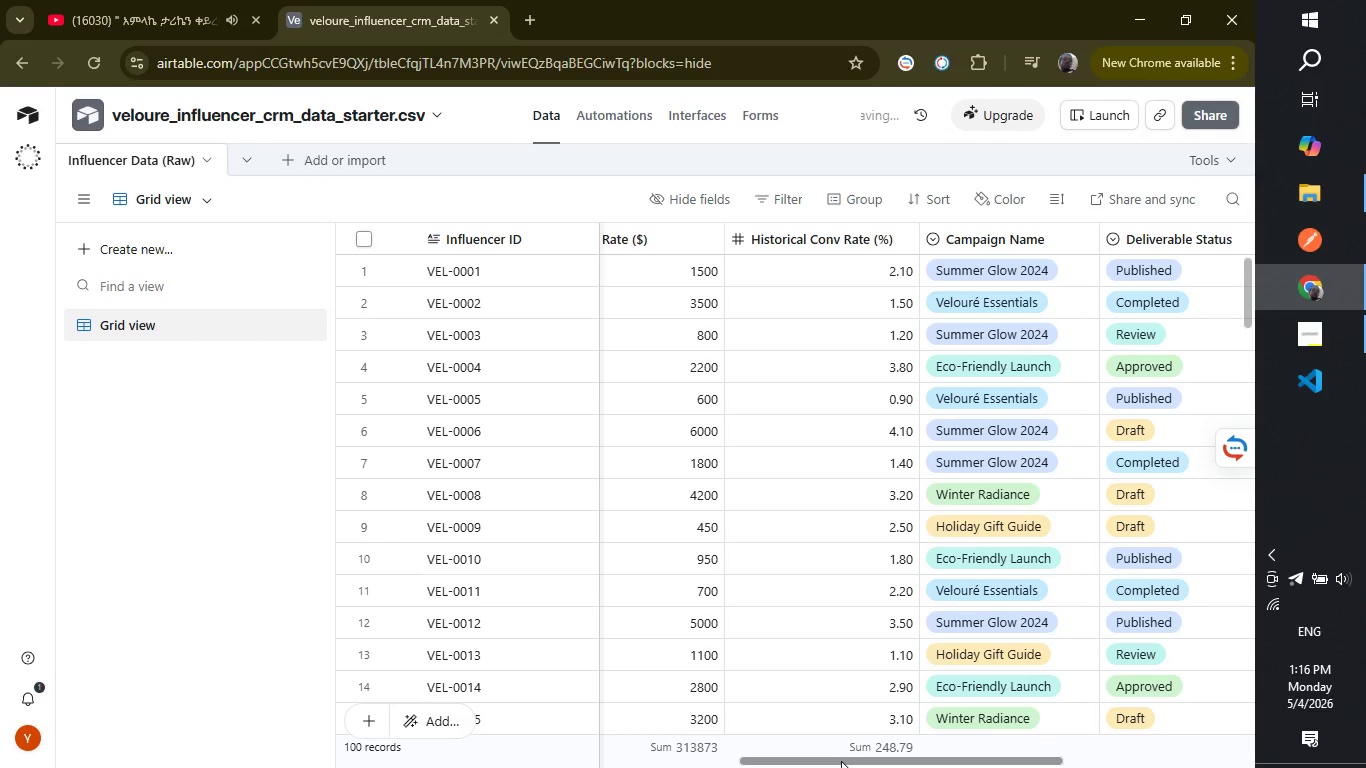 
left_click_drag(start_coordinate=[839, 764], to_coordinate=[886, 761])
 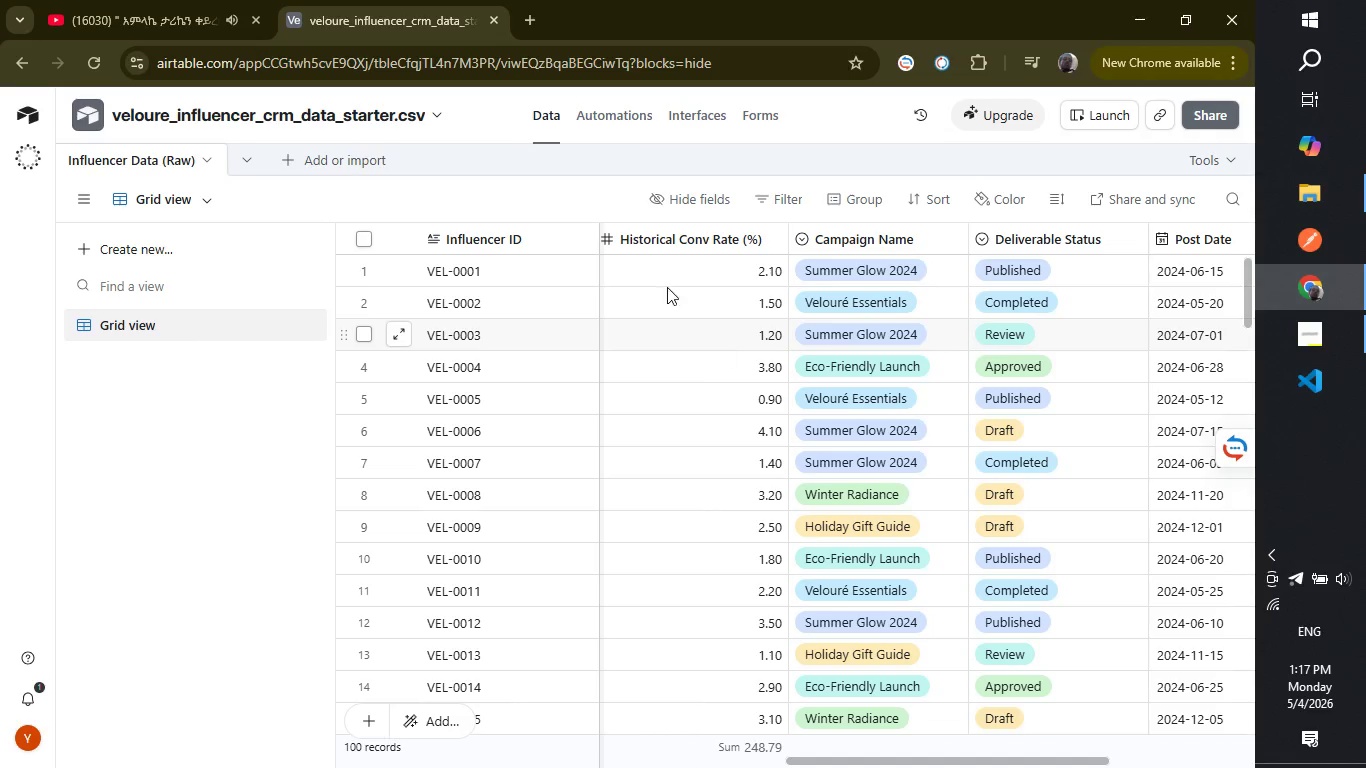 
left_click([594, 190])
 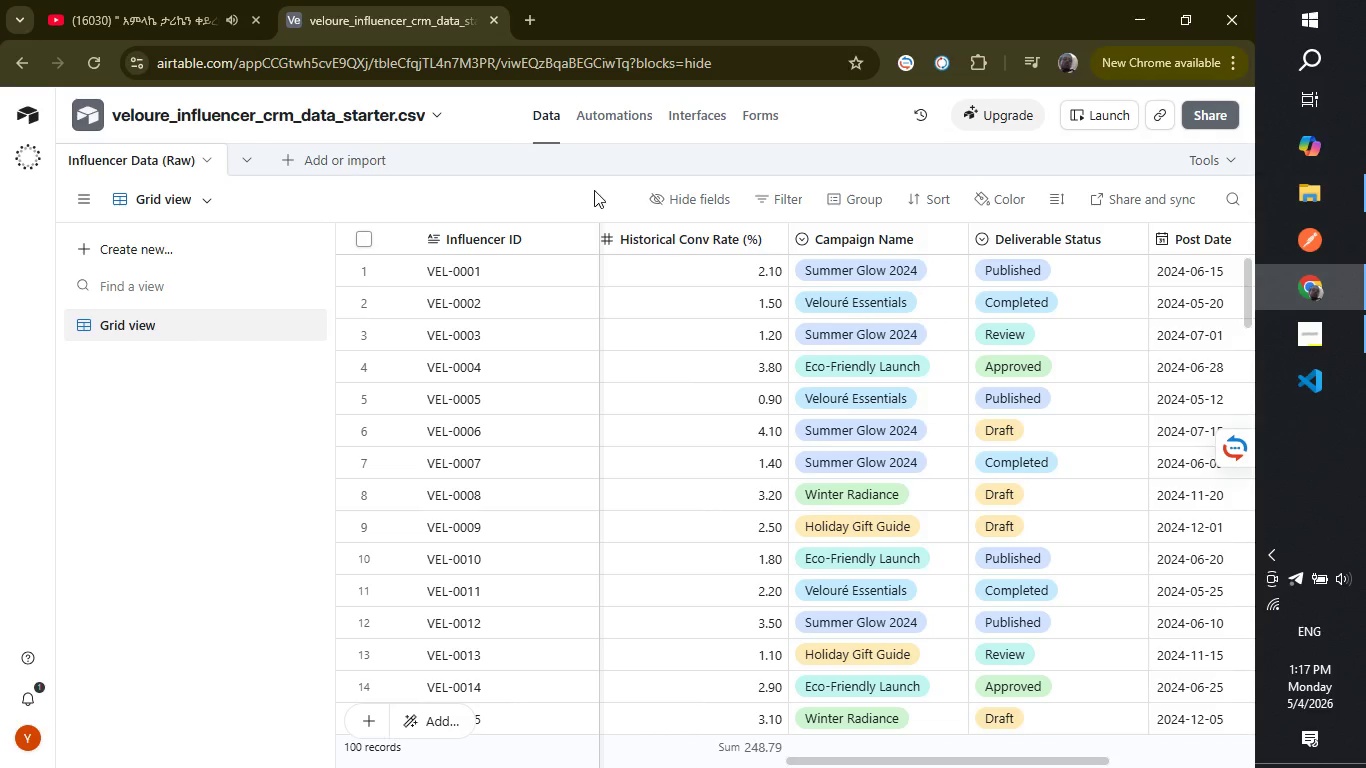 
key(ArrowDown)
 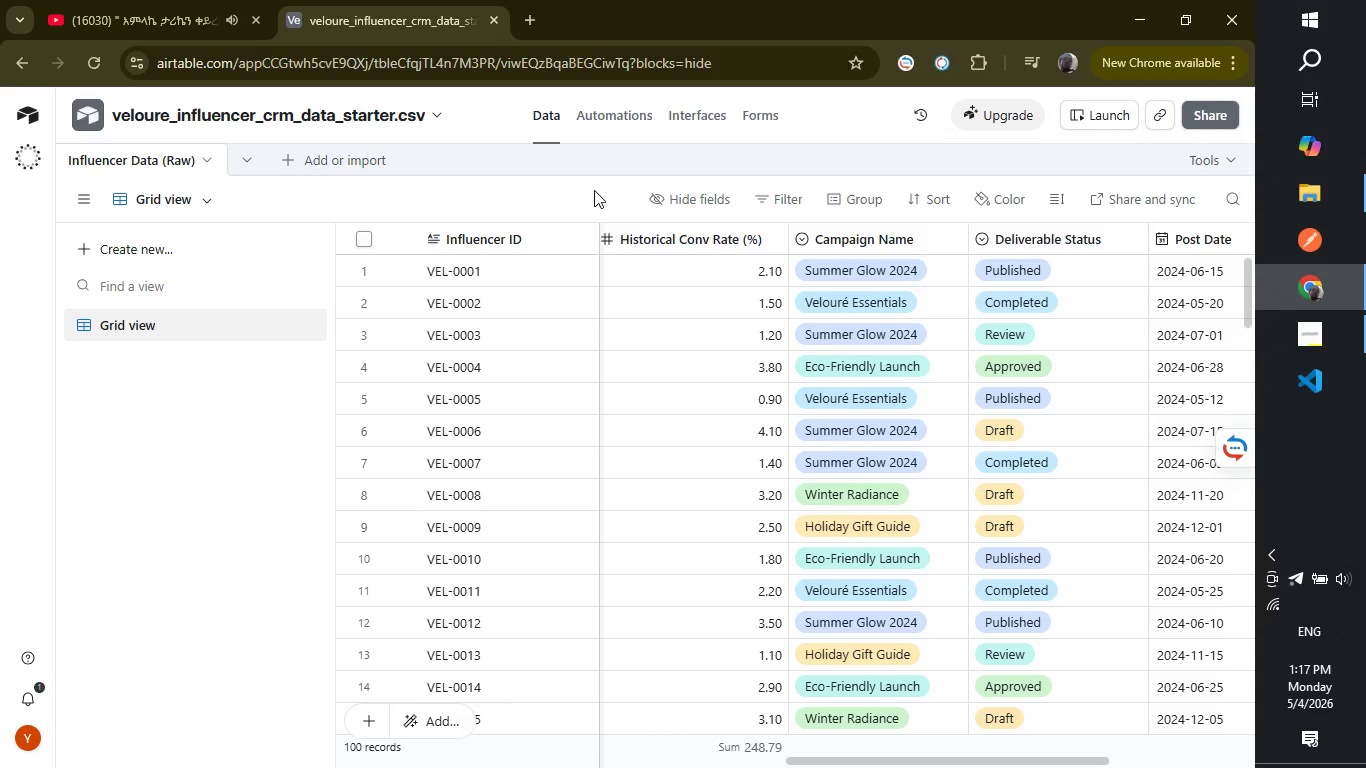 
key(ArrowDown)
 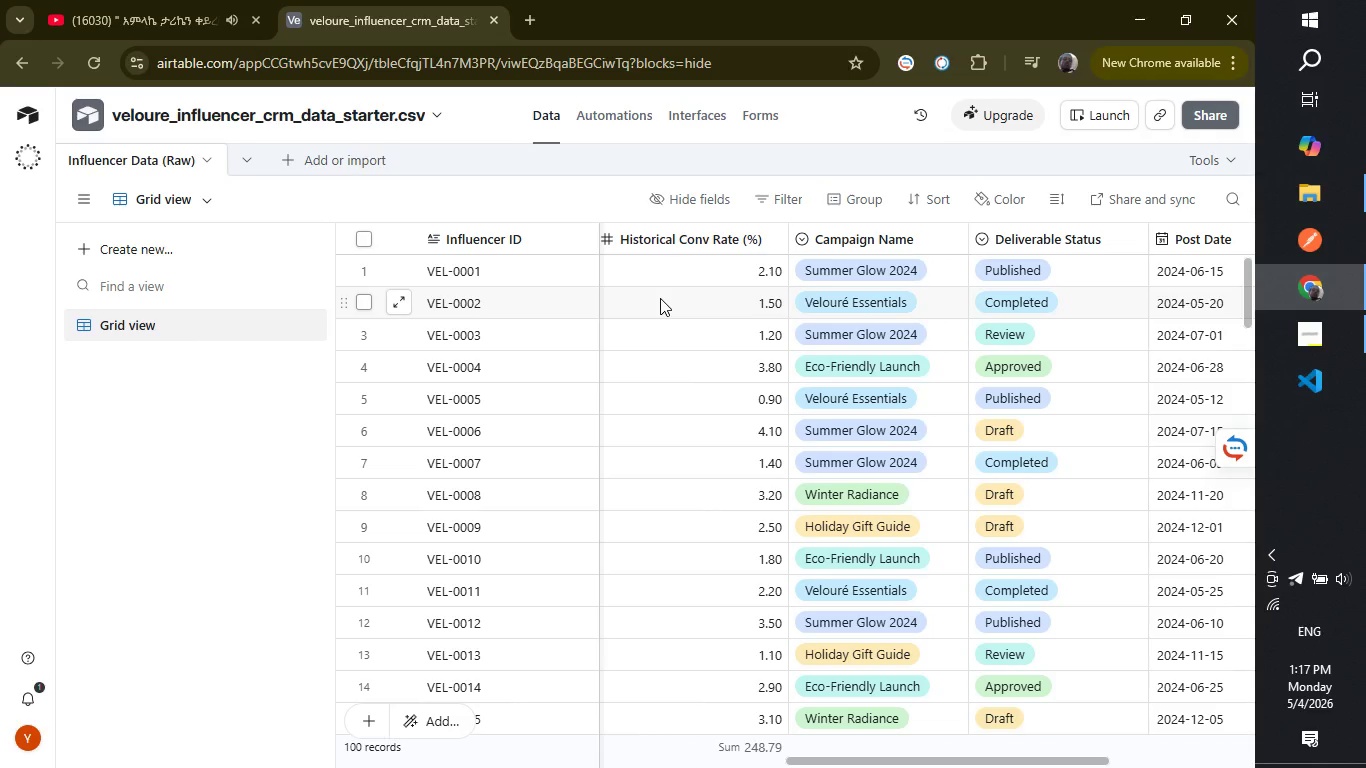 
hold_key(key=ArrowDown, duration=0.55)
 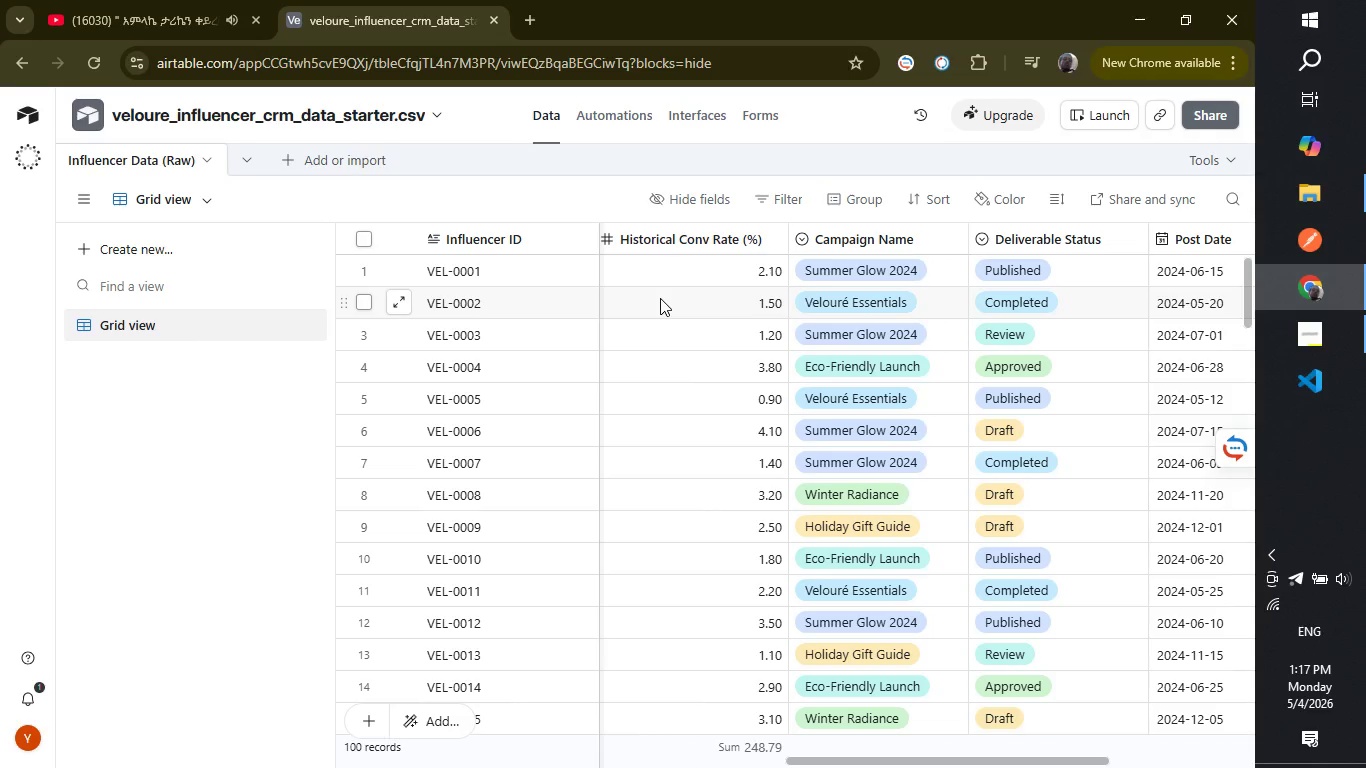 
key(ArrowDown)
 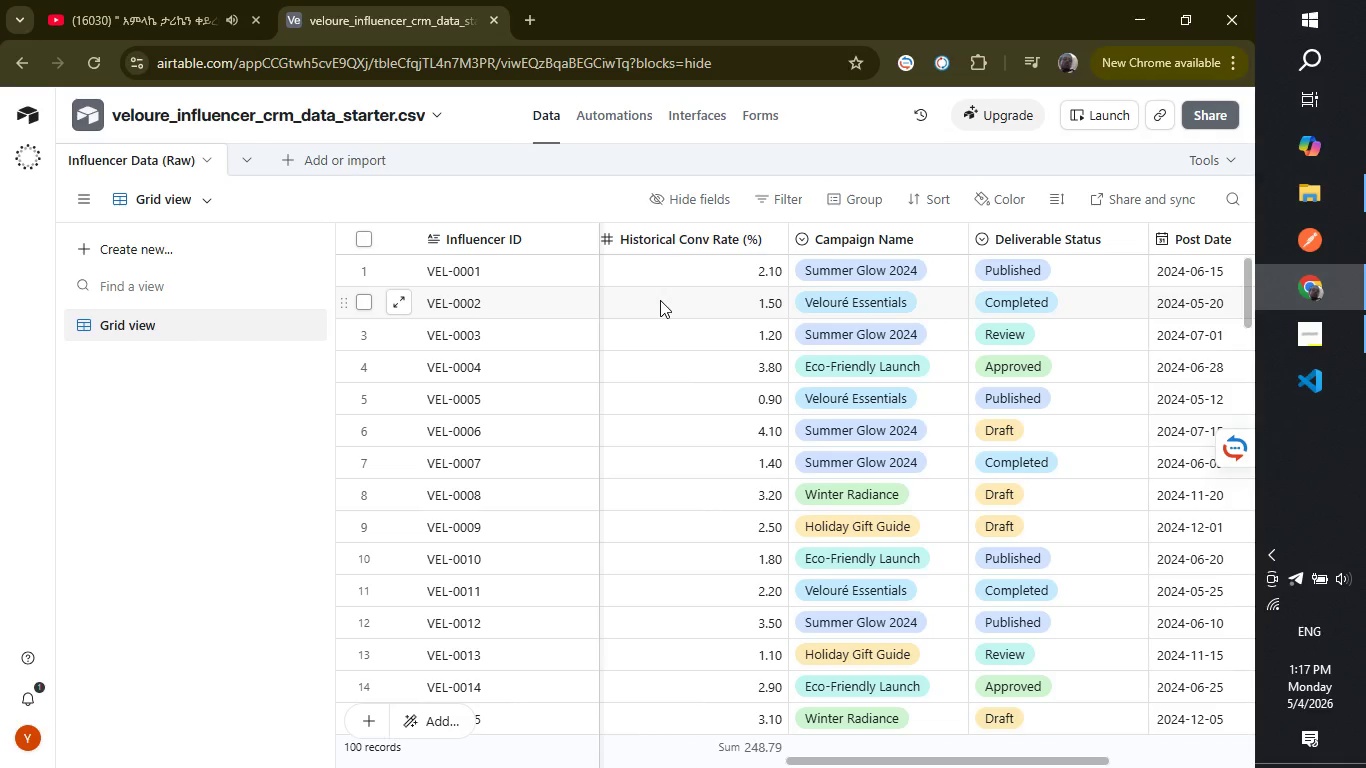 
hold_key(key=ArrowDown, duration=0.36)
 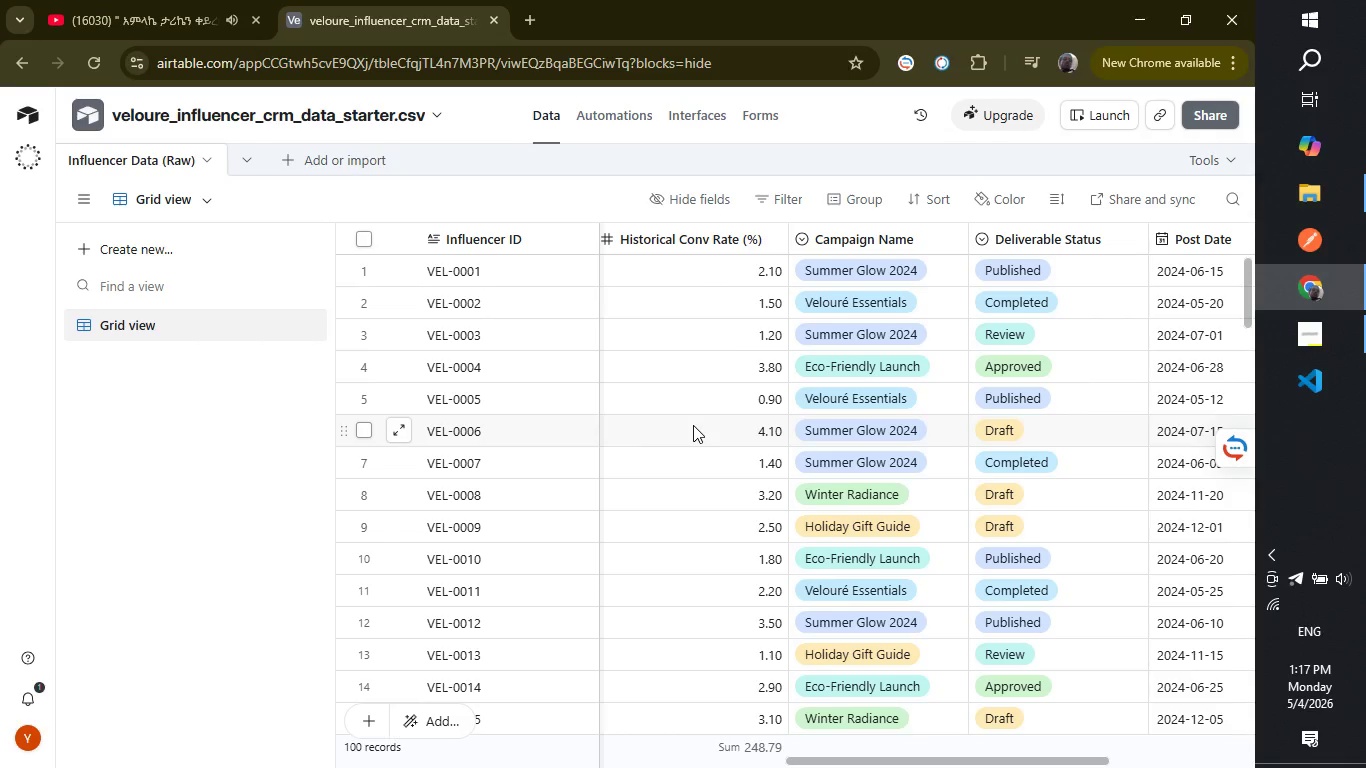 
left_click([693, 425])
 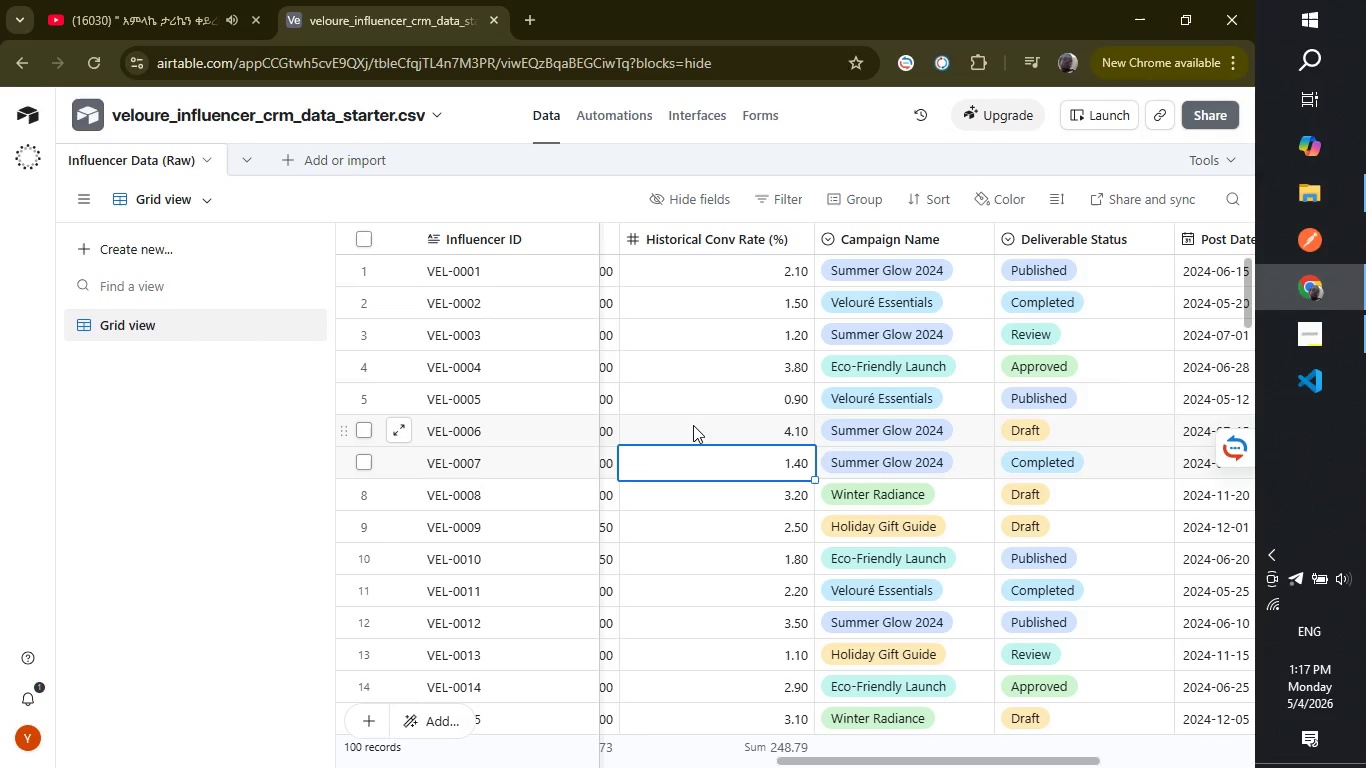 
hold_key(key=ArrowDown, duration=1.06)
 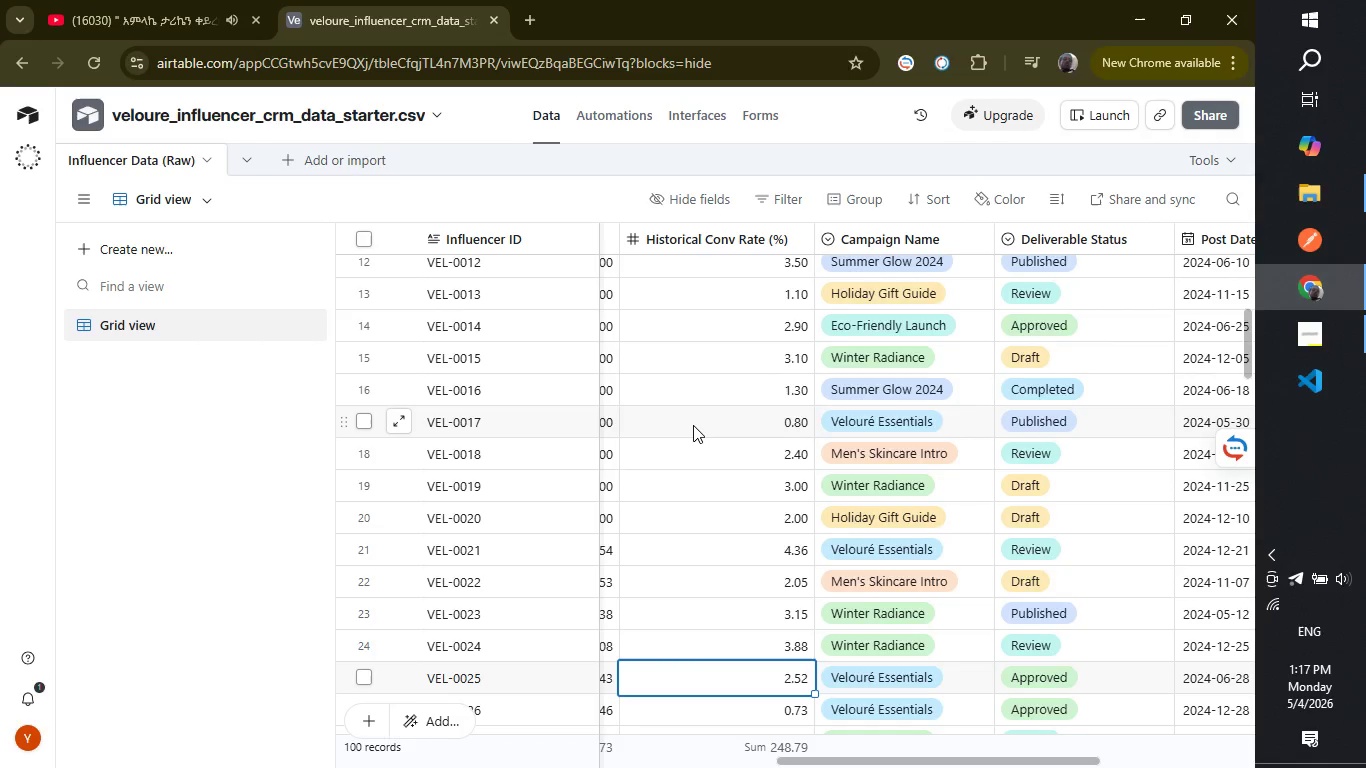 
hold_key(key=ArrowDown, duration=0.77)
 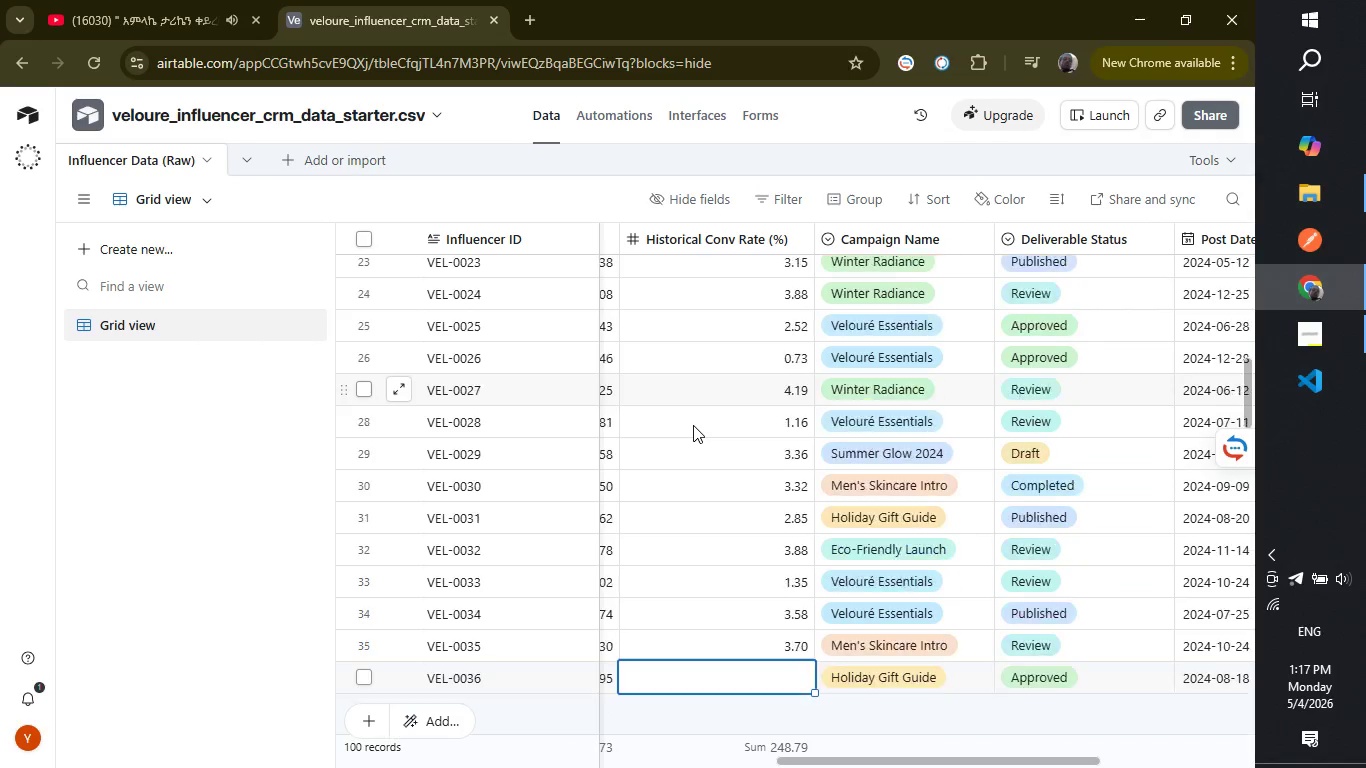 
key(ArrowDown)
 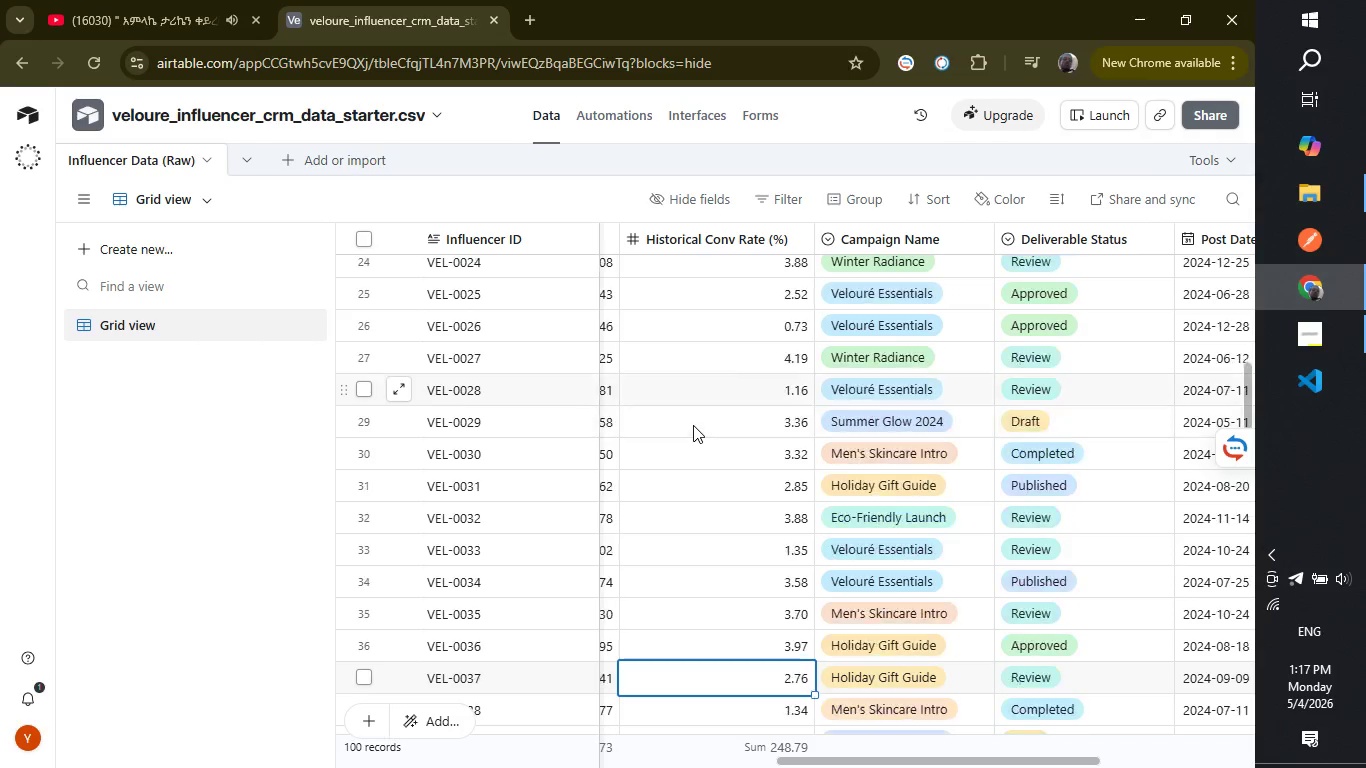 
hold_key(key=ArrowDown, duration=0.64)
 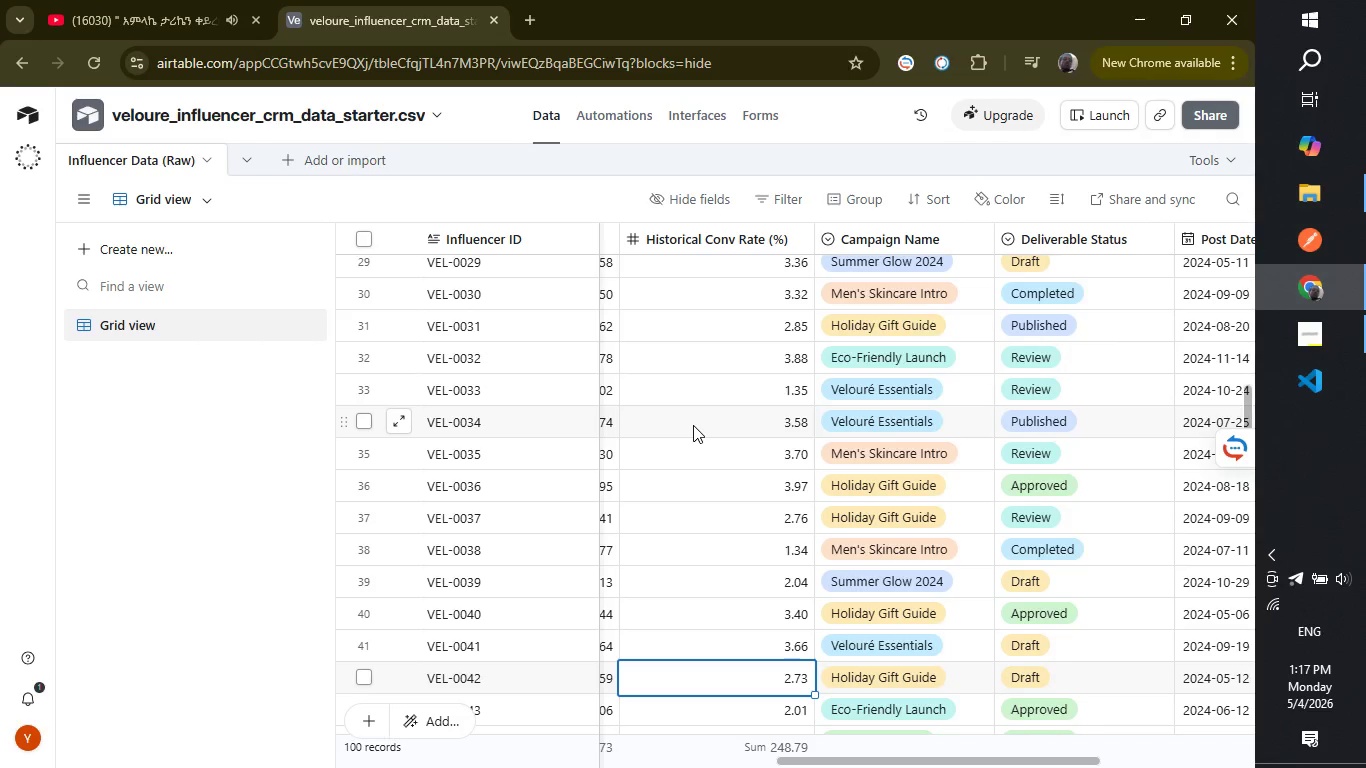 
hold_key(key=ArrowDown, duration=0.67)
 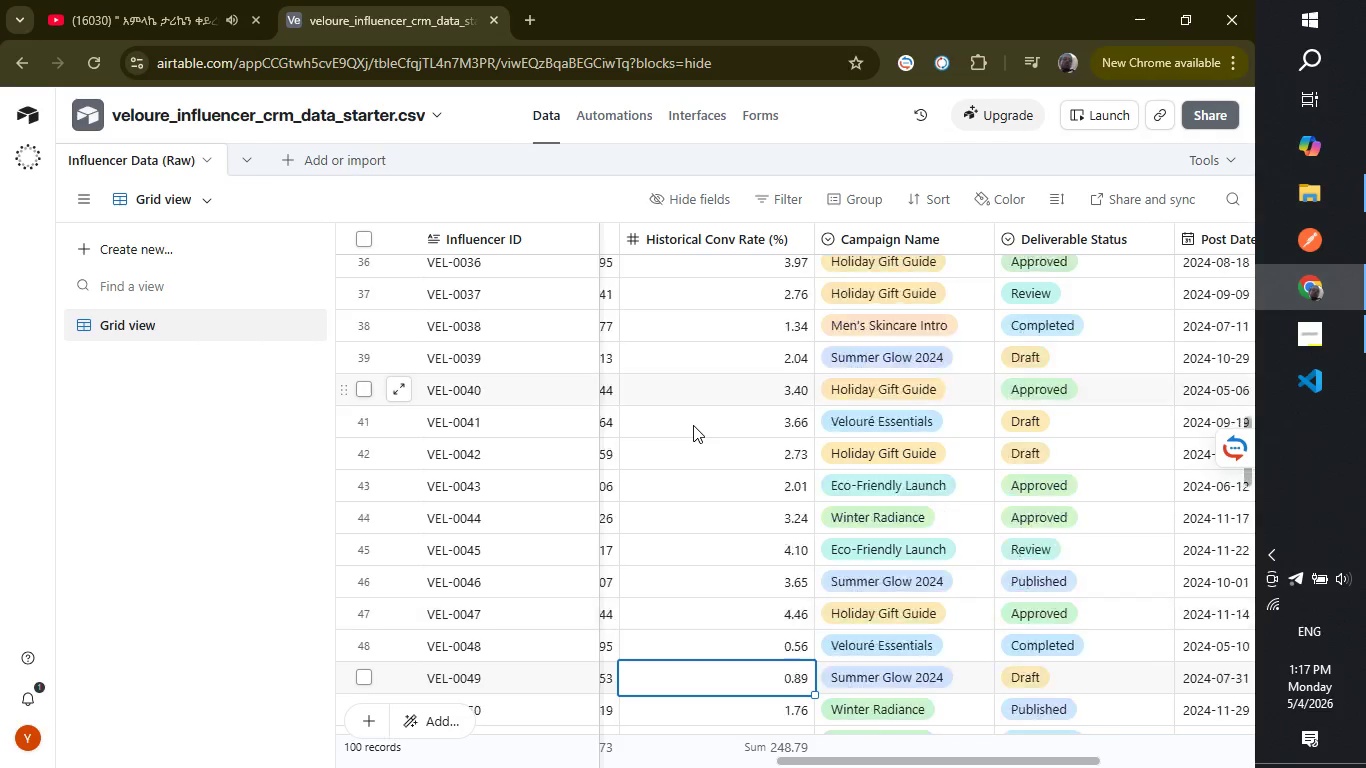 
hold_key(key=ArrowDown, duration=0.81)
 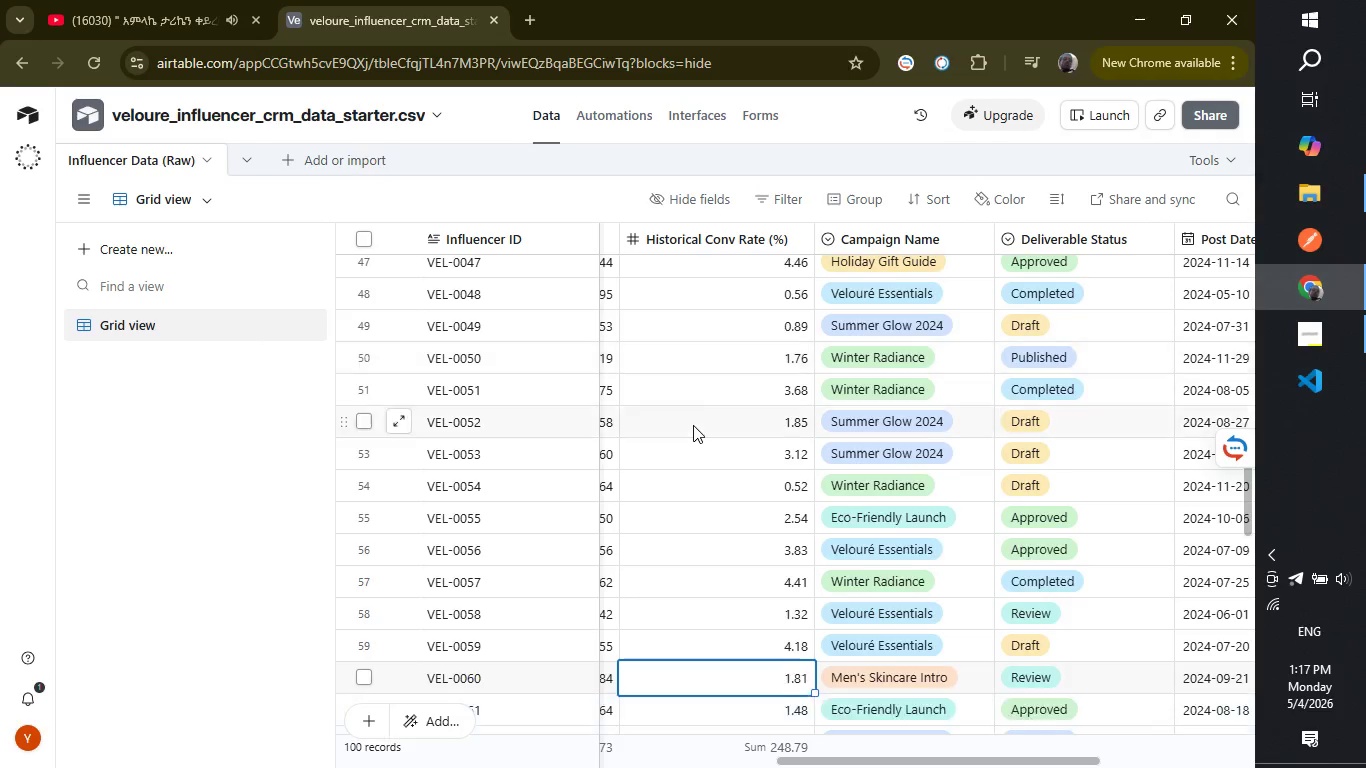 
hold_key(key=ArrowDown, duration=0.66)
 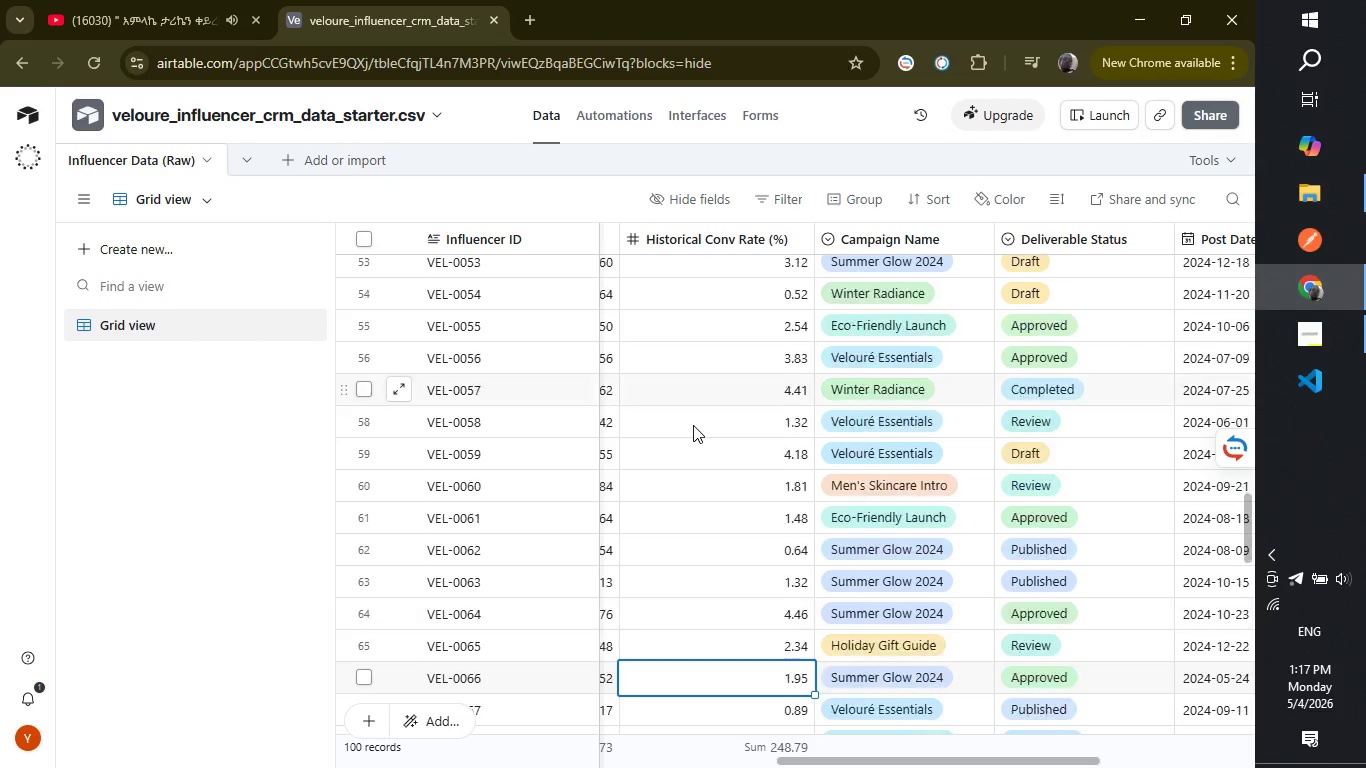 
hold_key(key=ArrowDown, duration=0.81)
 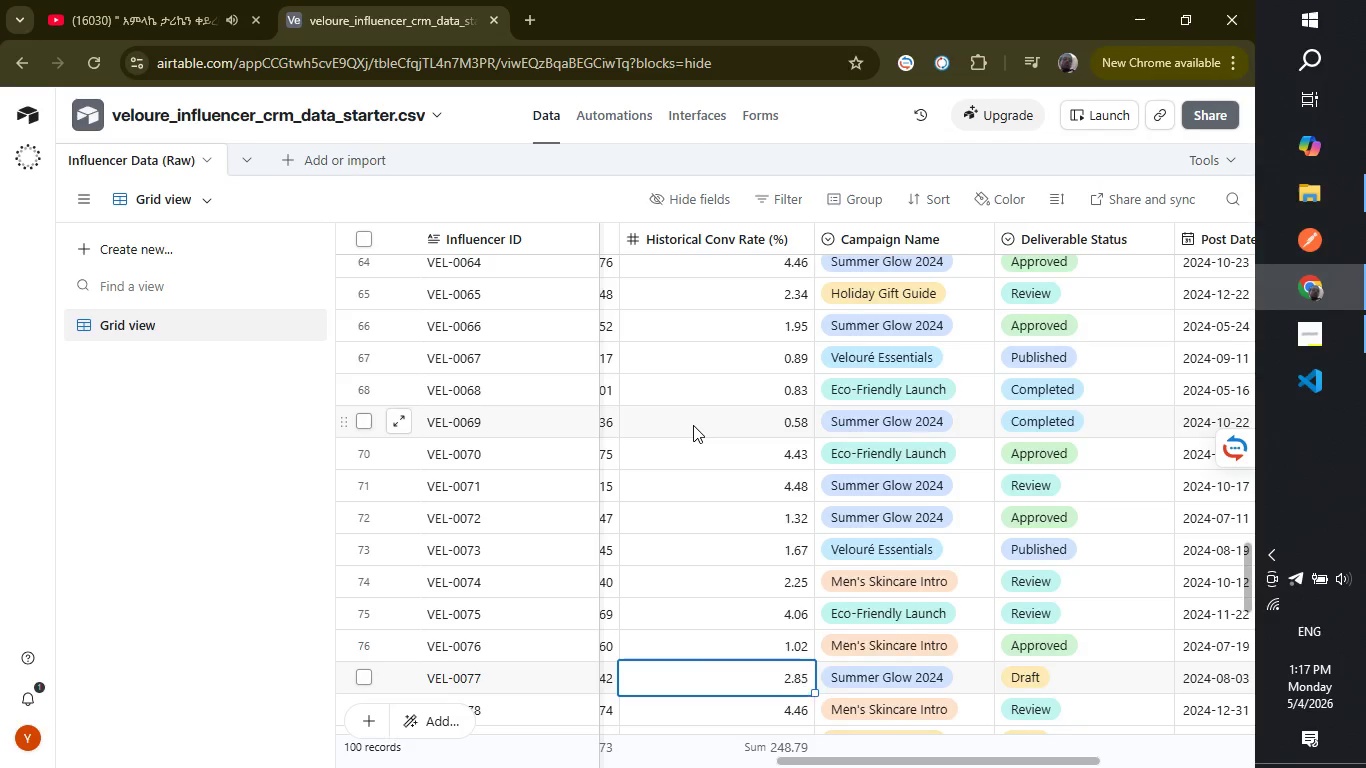 
hold_key(key=ArrowDown, duration=0.81)
 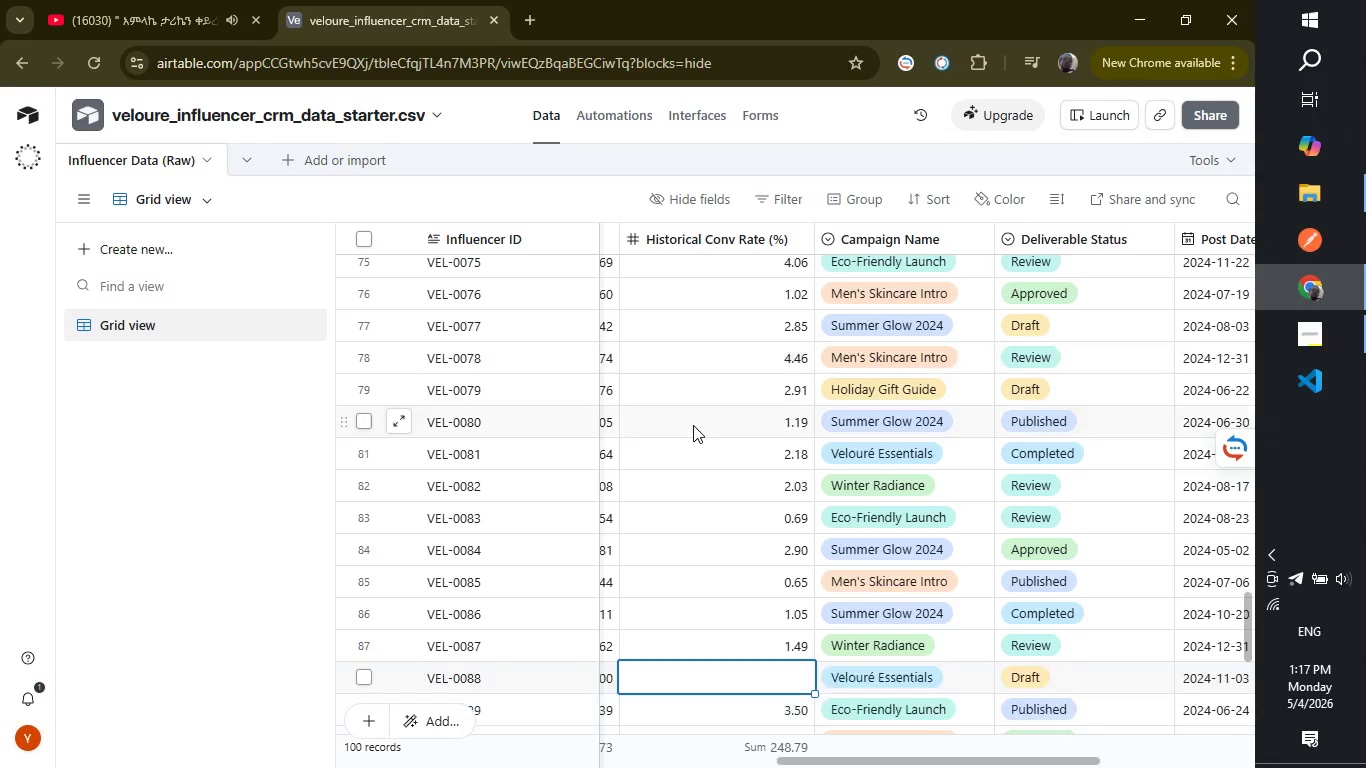 
hold_key(key=ArrowDown, duration=0.83)
 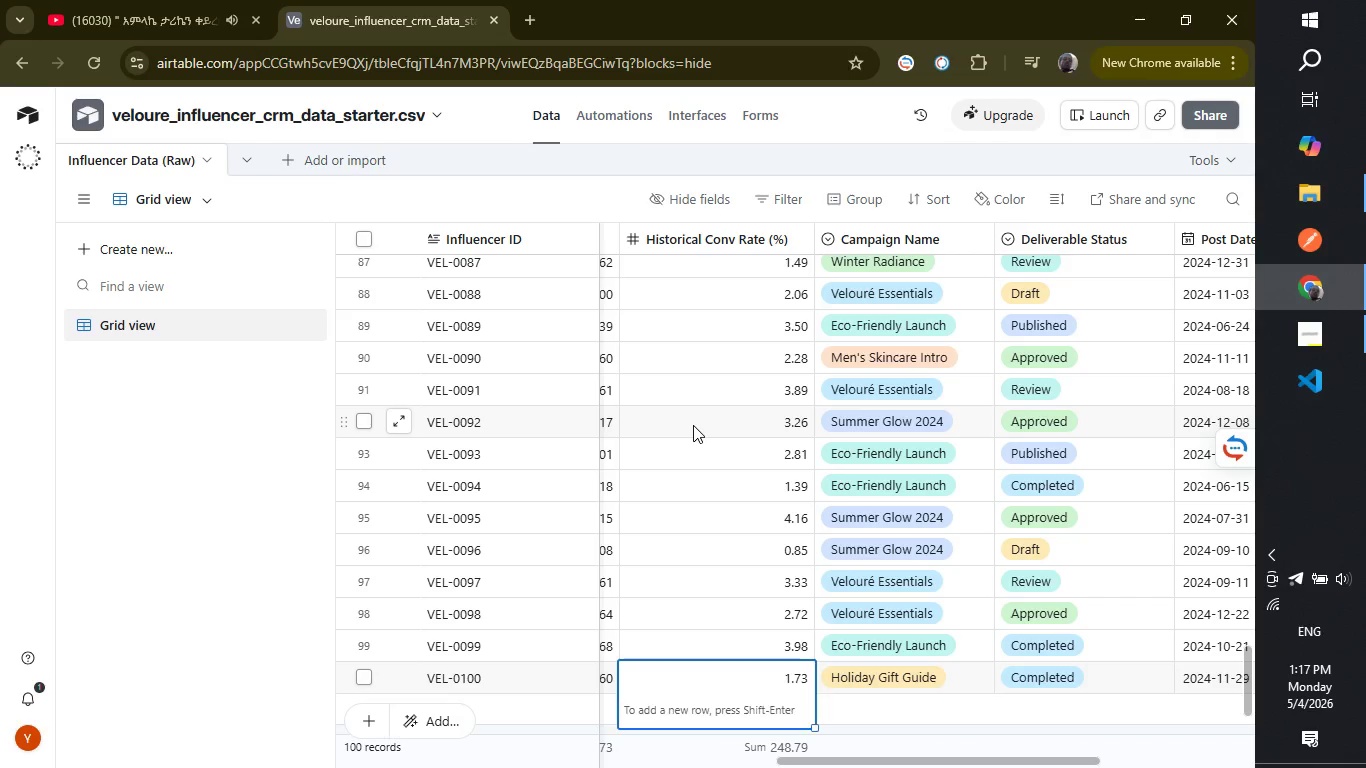 
hold_key(key=ArrowDown, duration=0.61)
 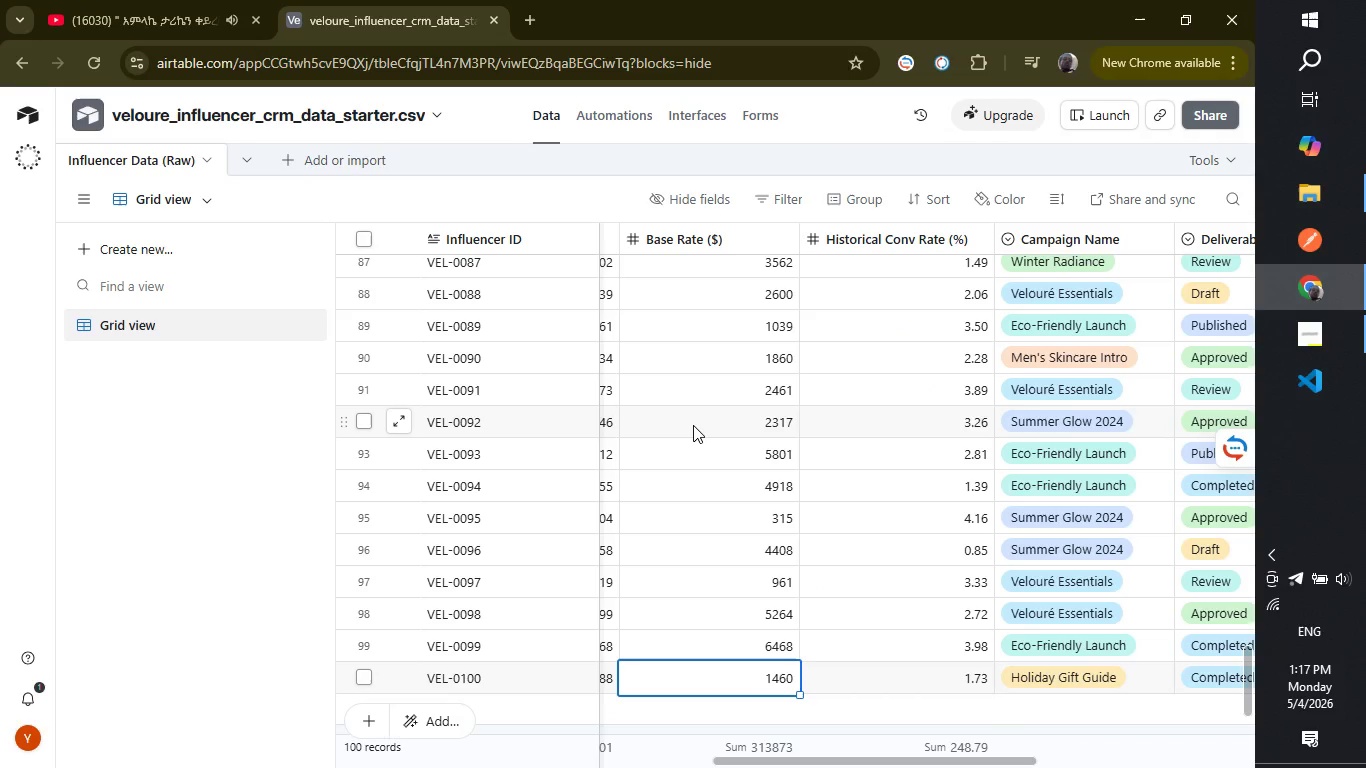 
key(ArrowLeft)
 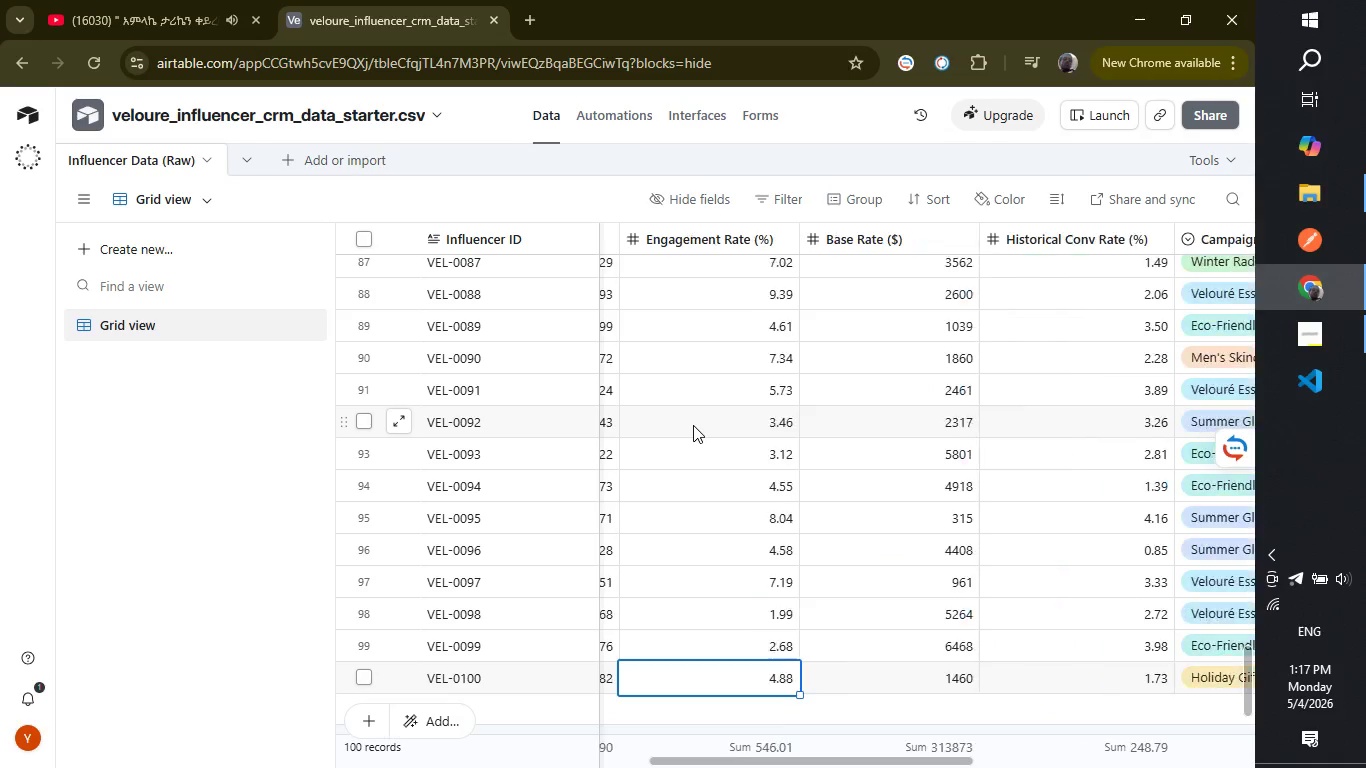 
key(ArrowLeft)
 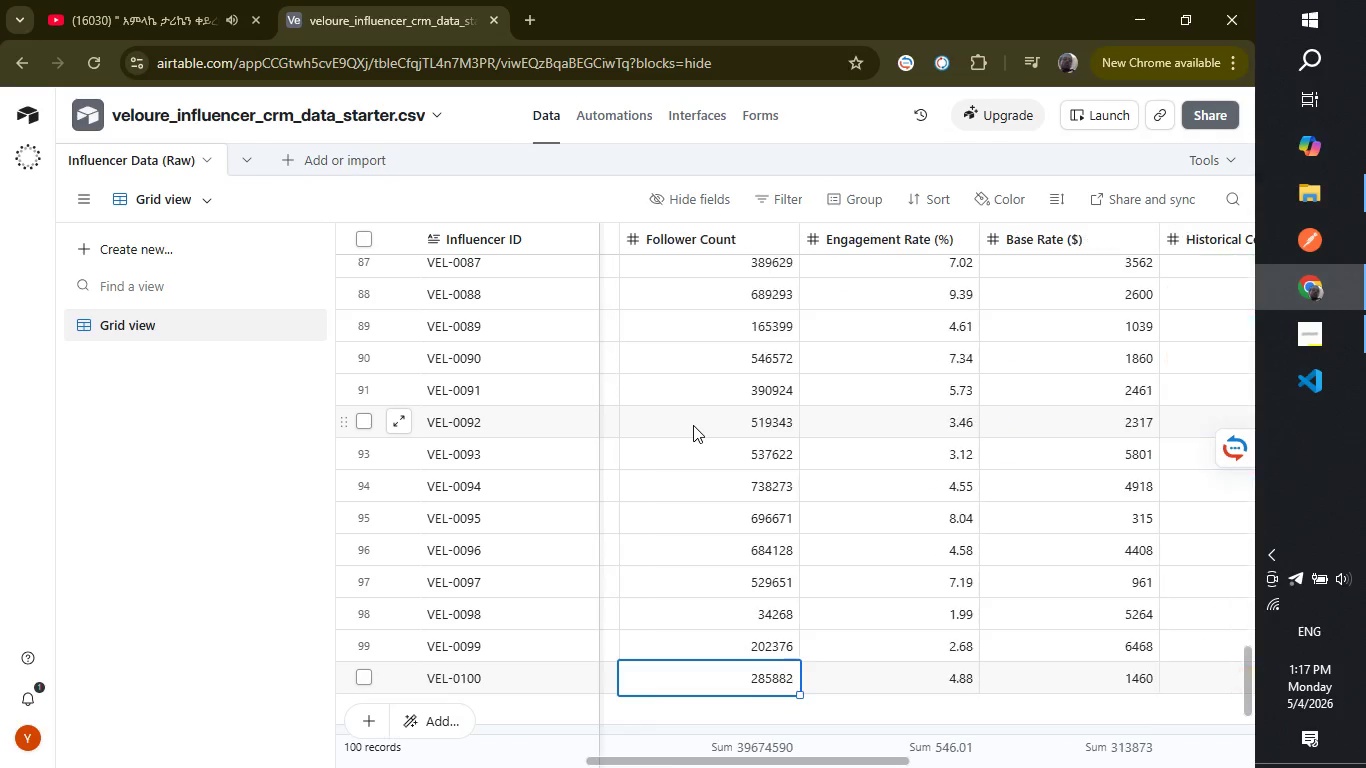 
key(ArrowLeft)
 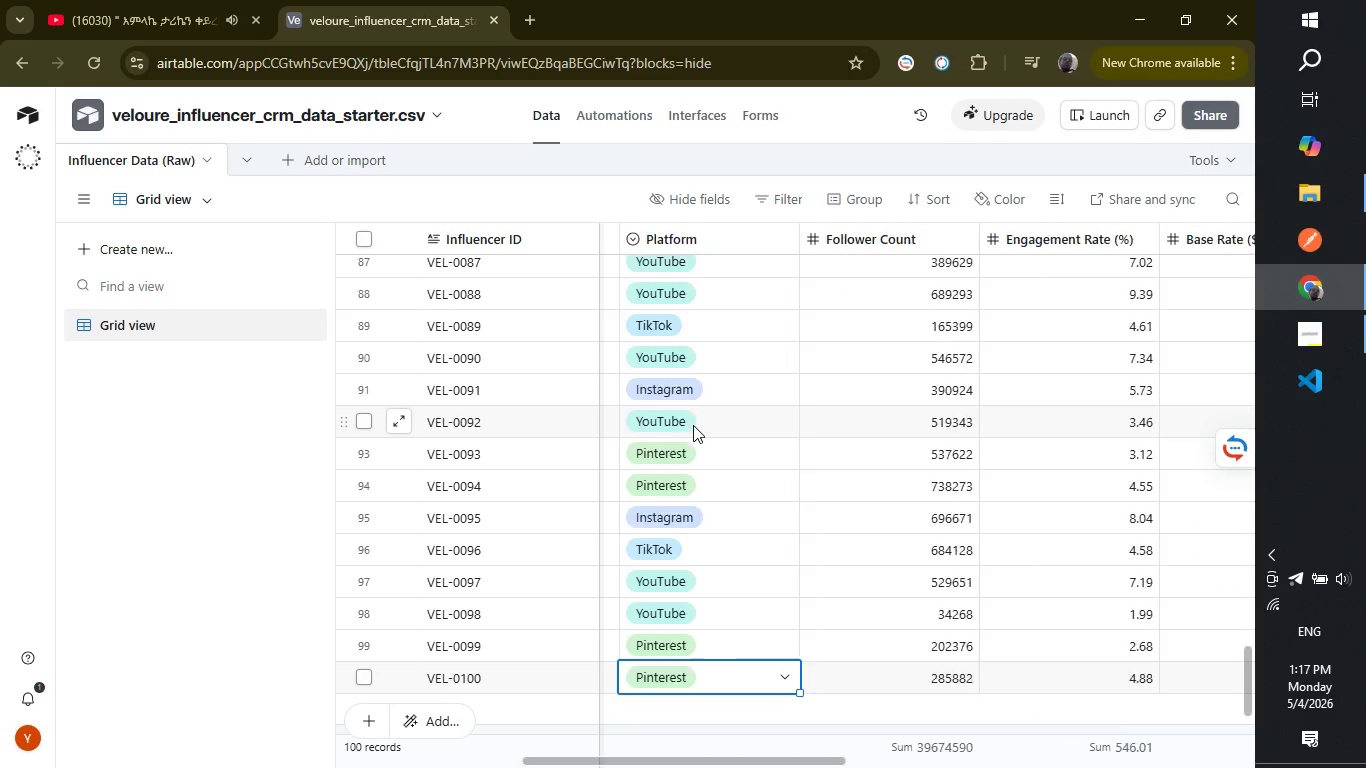 
key(ArrowLeft)
 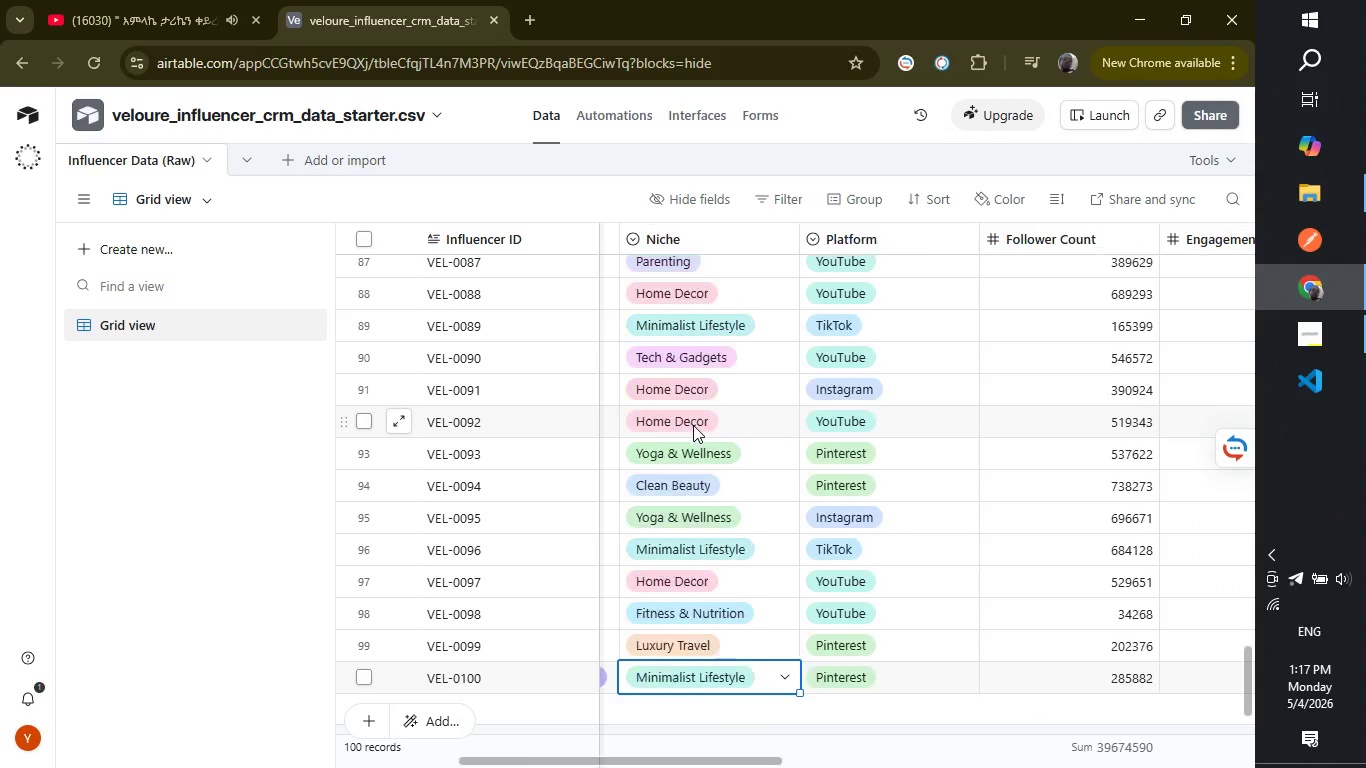 
key(ArrowLeft)
 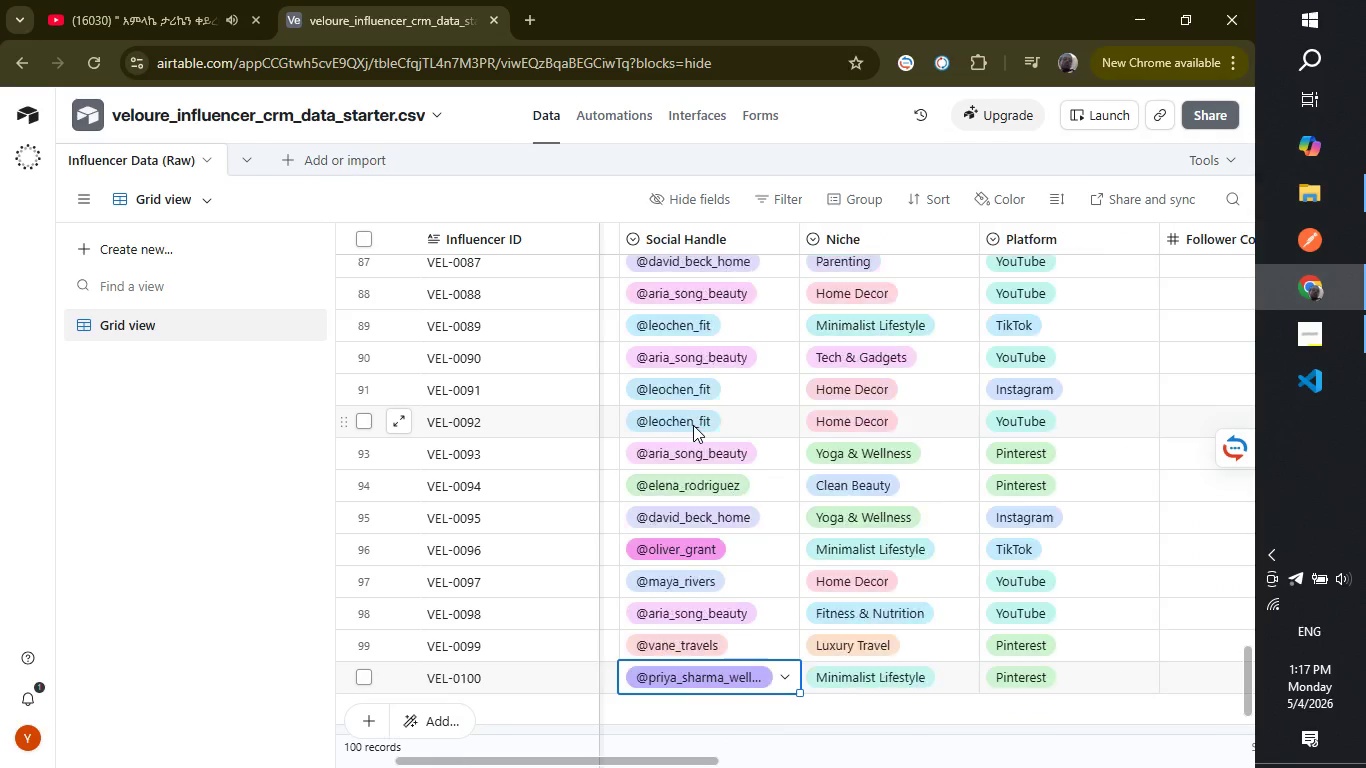 
key(ArrowLeft)
 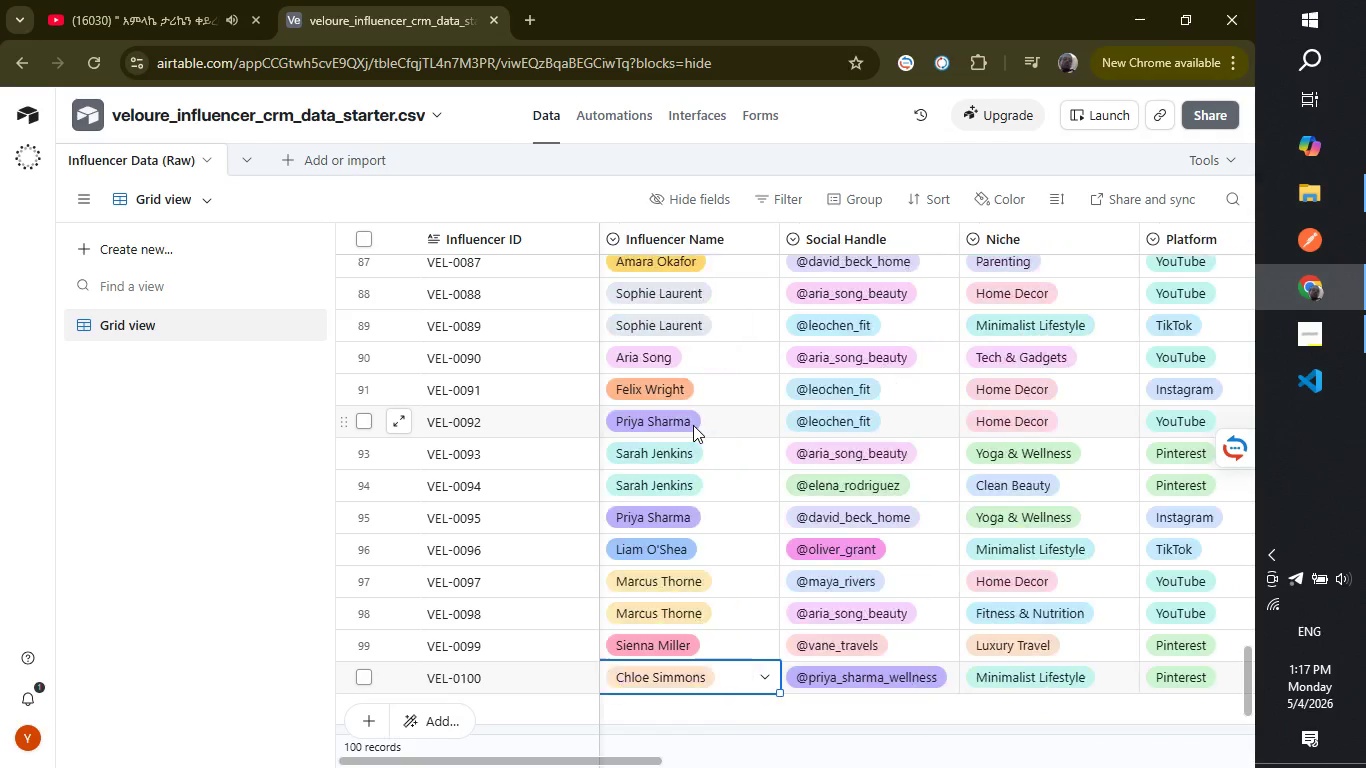 
key(ArrowLeft)
 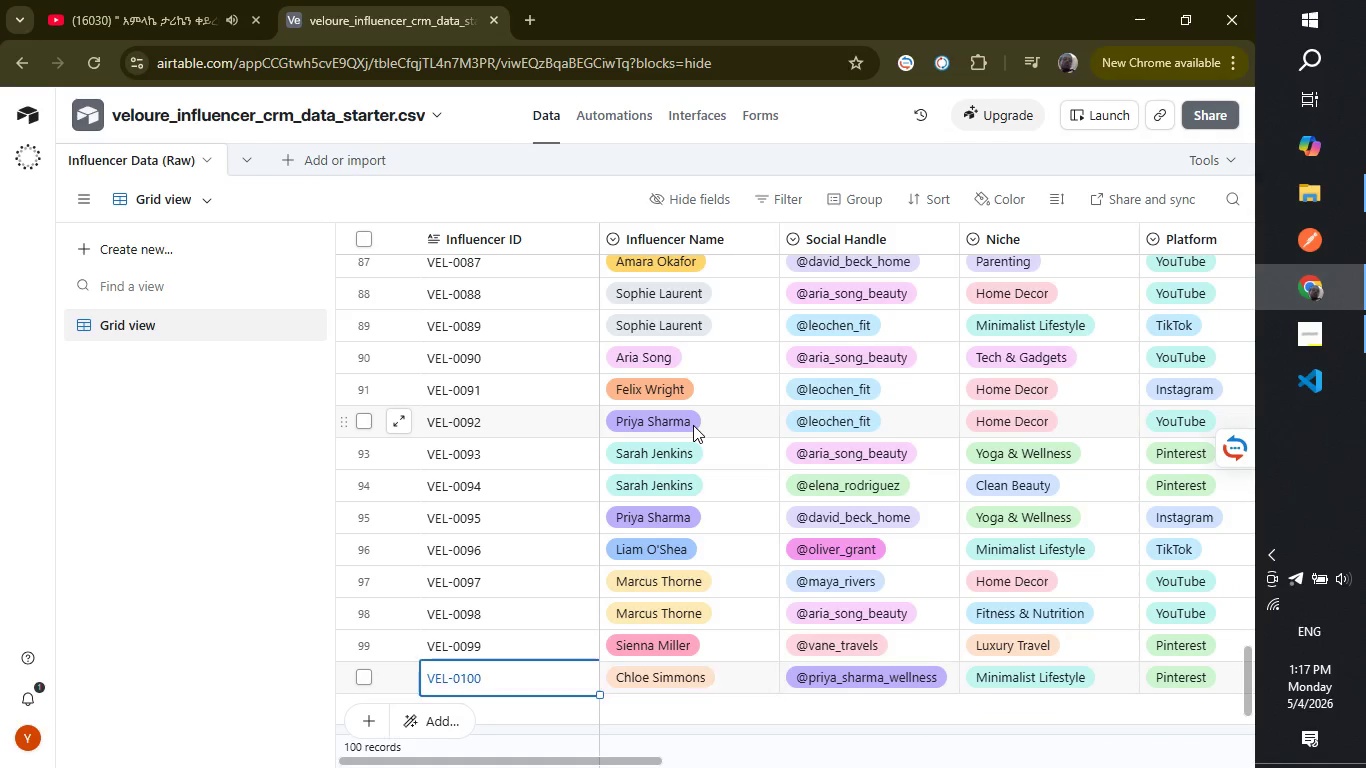 
key(ArrowLeft)
 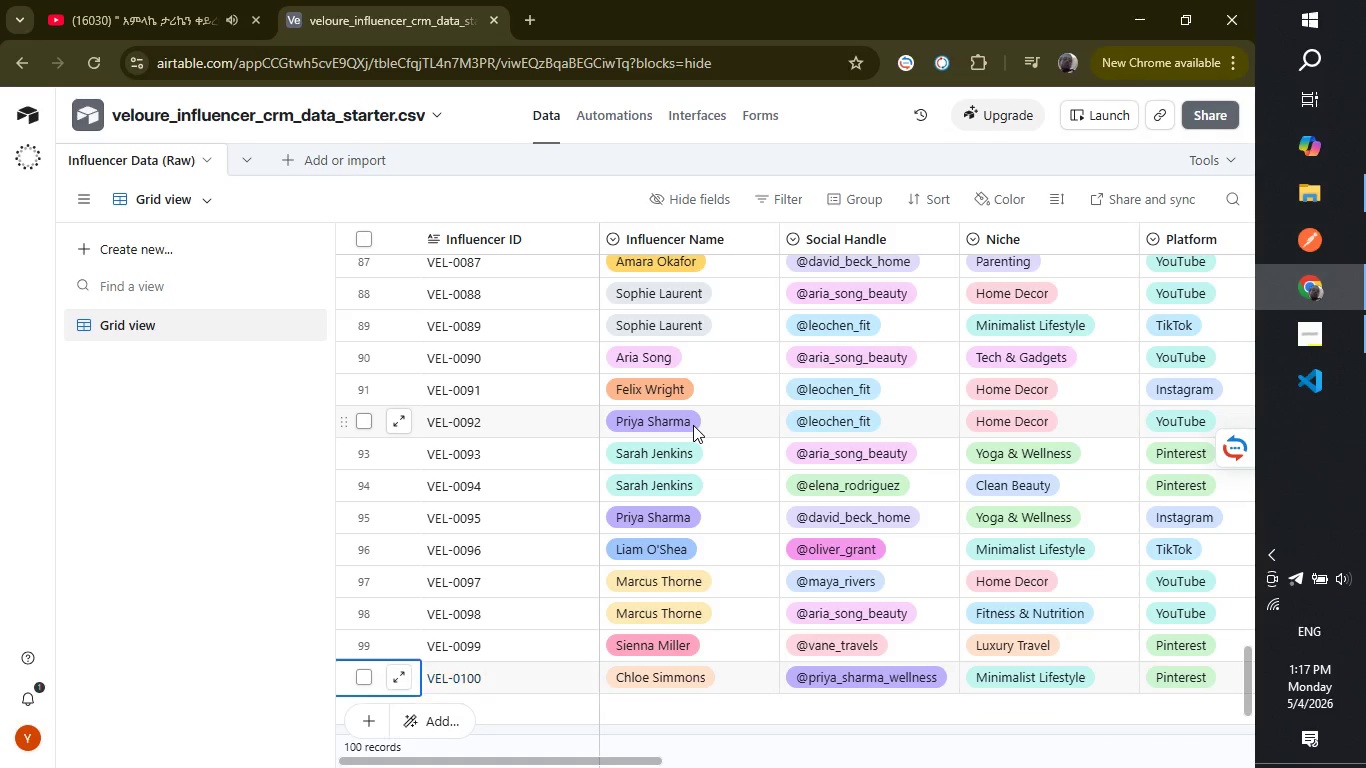 
key(ArrowLeft)
 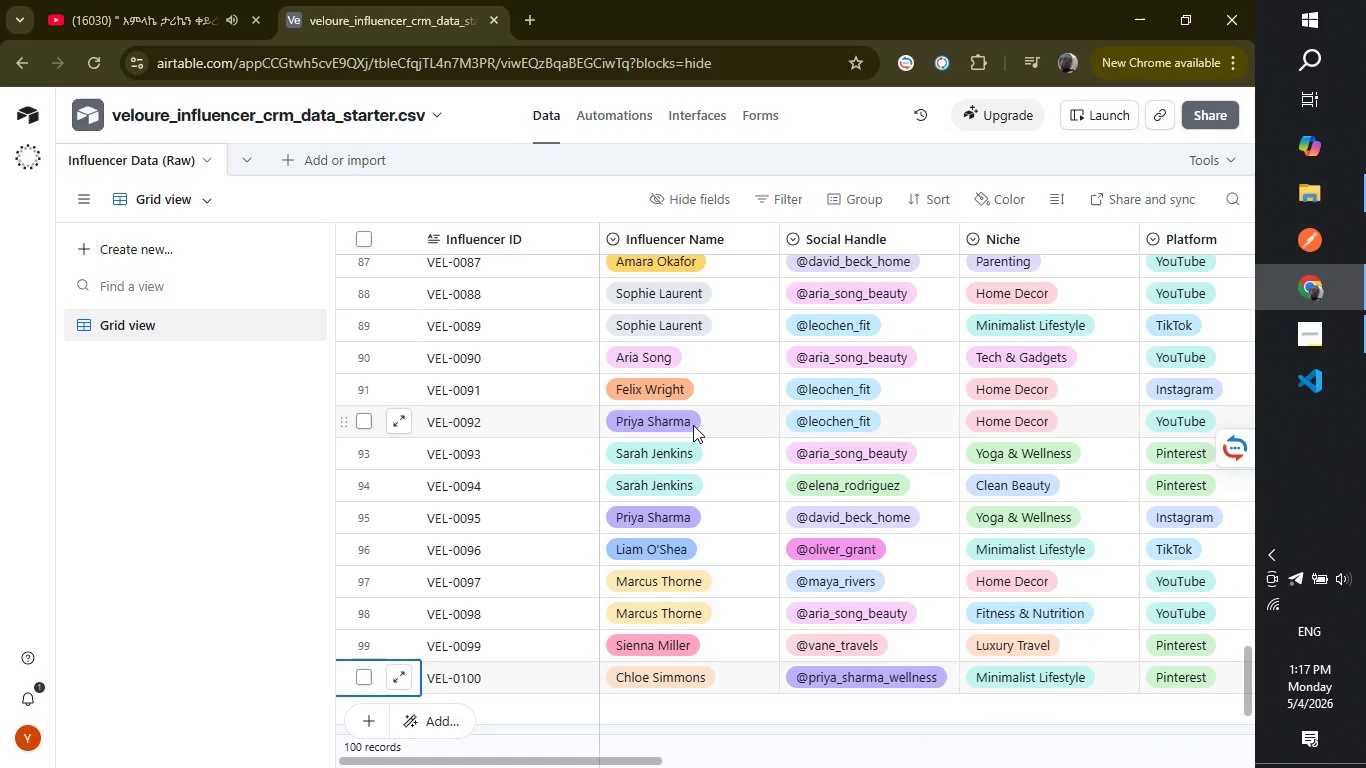 
key(ArrowLeft)
 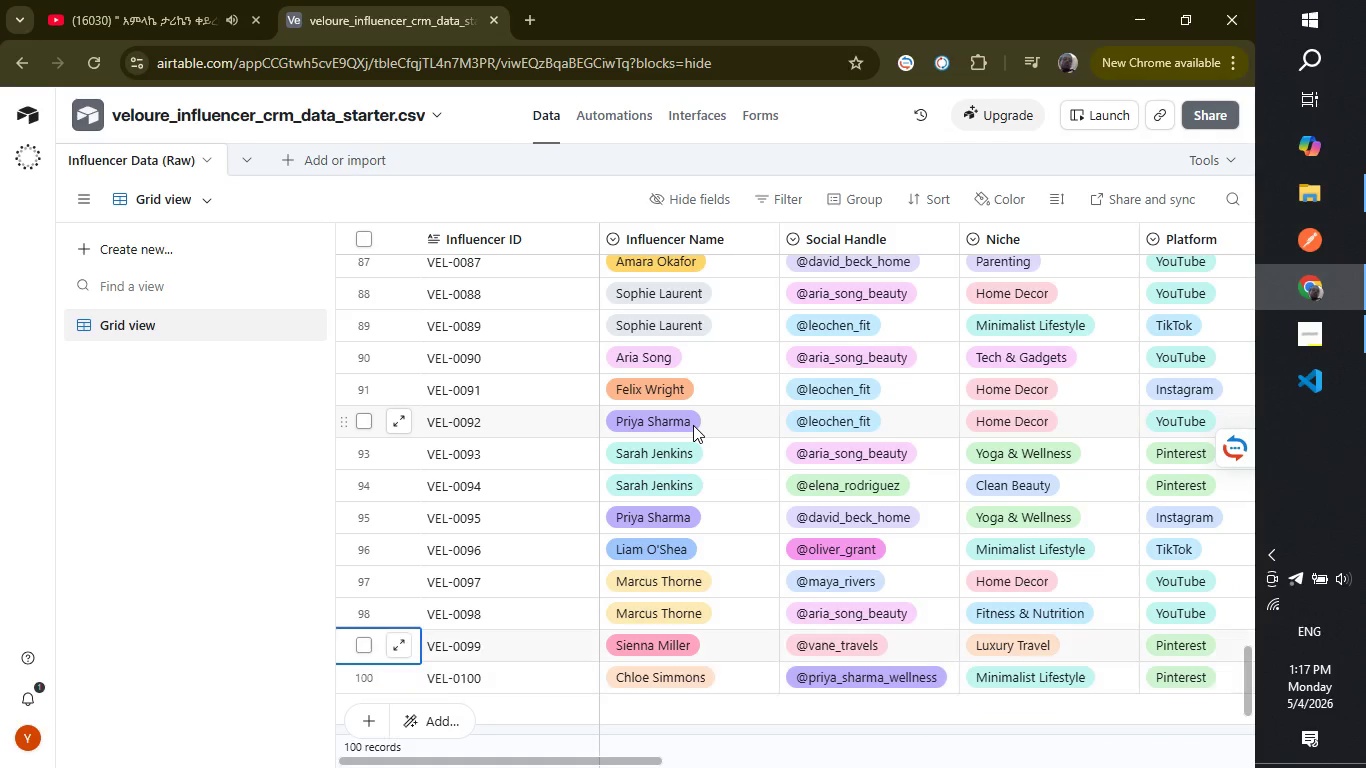 
hold_key(key=ArrowUp, duration=1.5)
 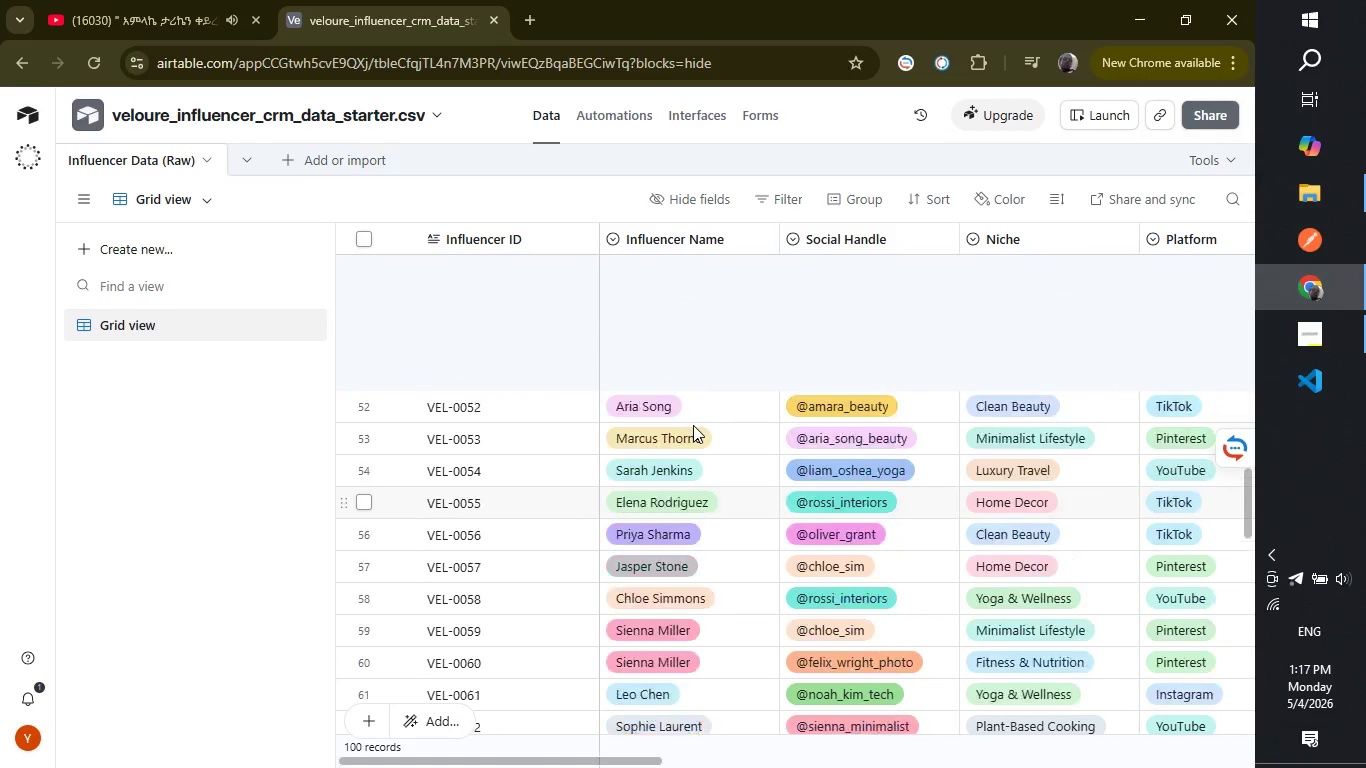 
hold_key(key=ArrowUp, duration=0.61)
 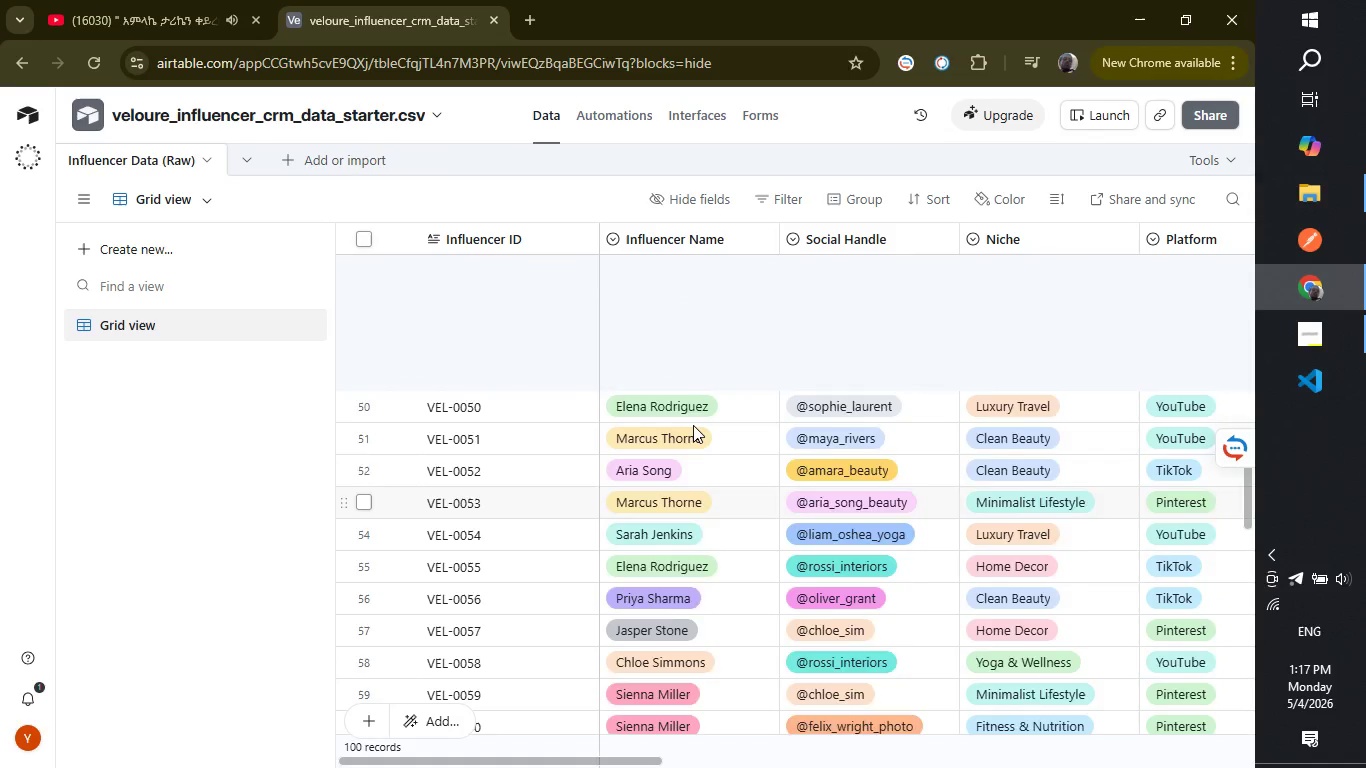 
key(ArrowUp)
 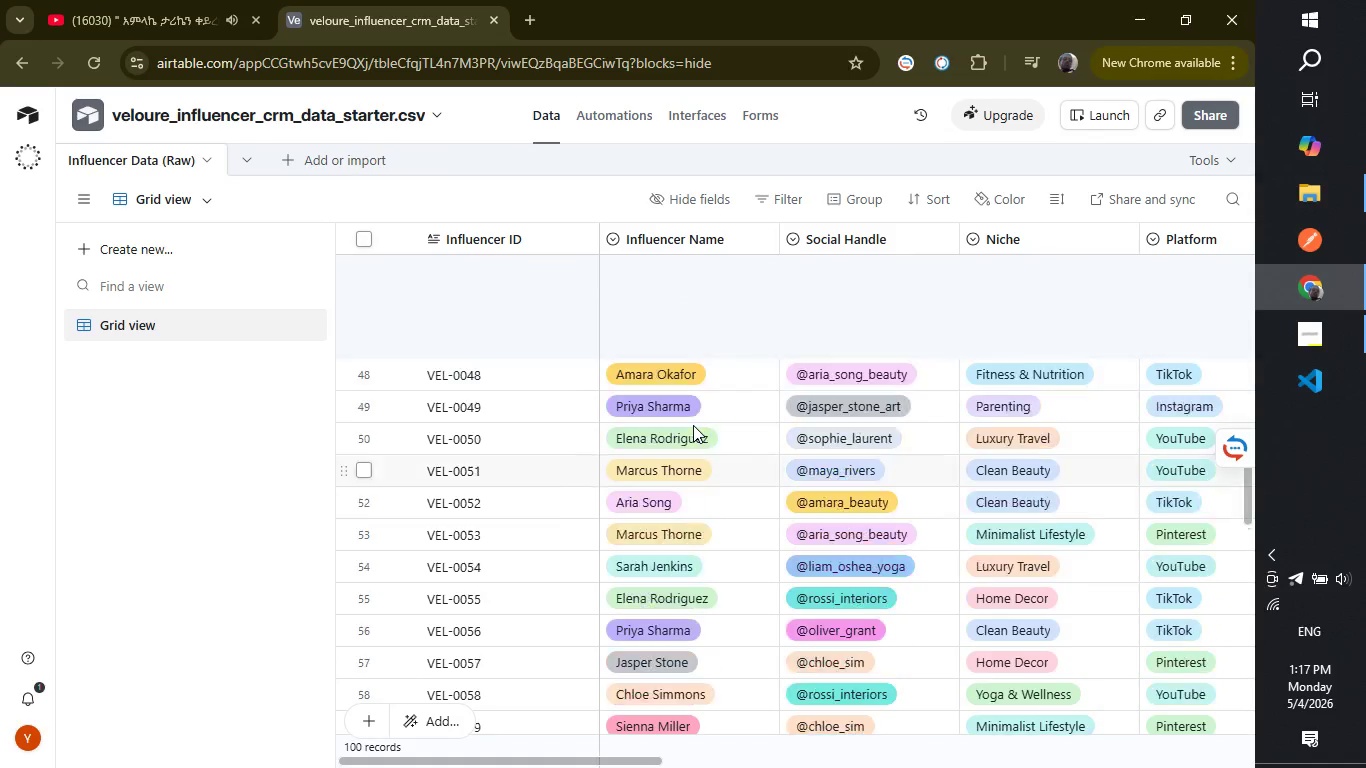 
hold_key(key=ArrowUp, duration=1.52)
 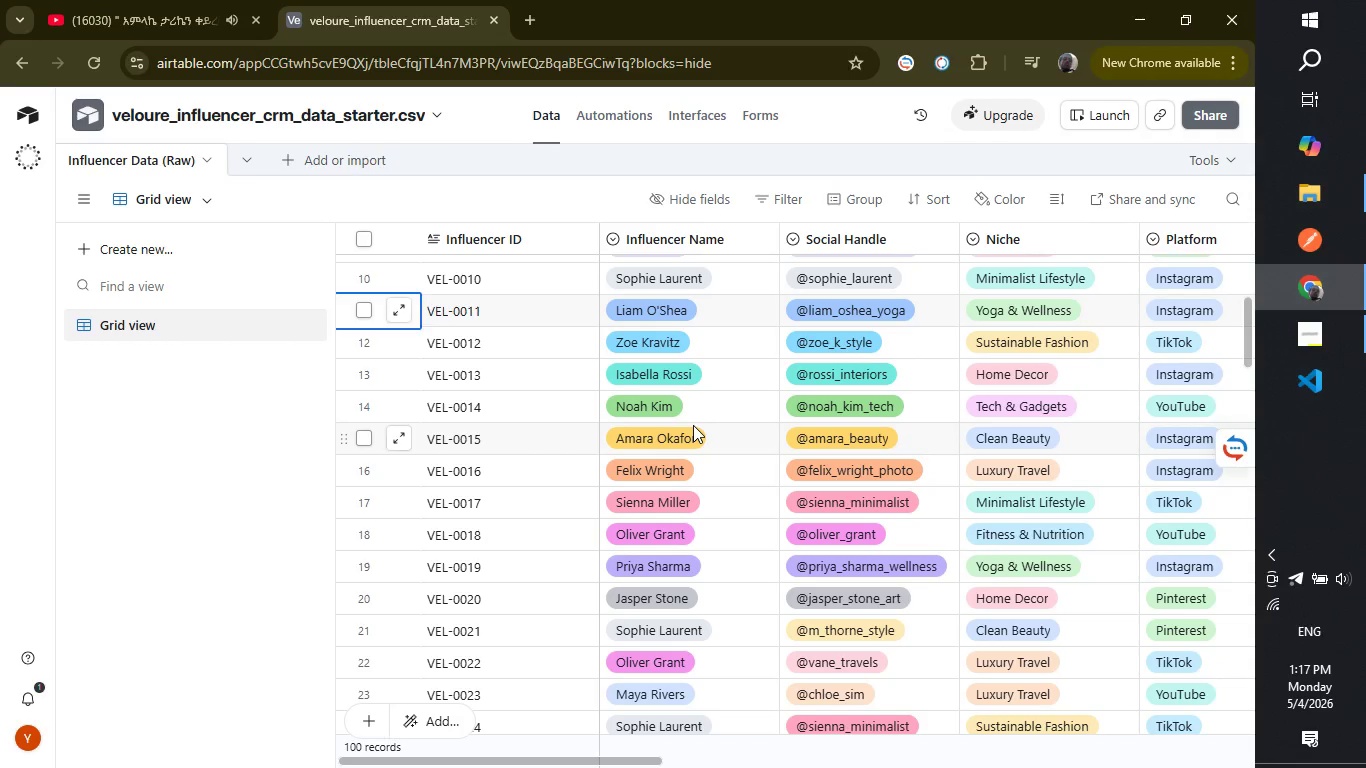 
key(ArrowUp)
 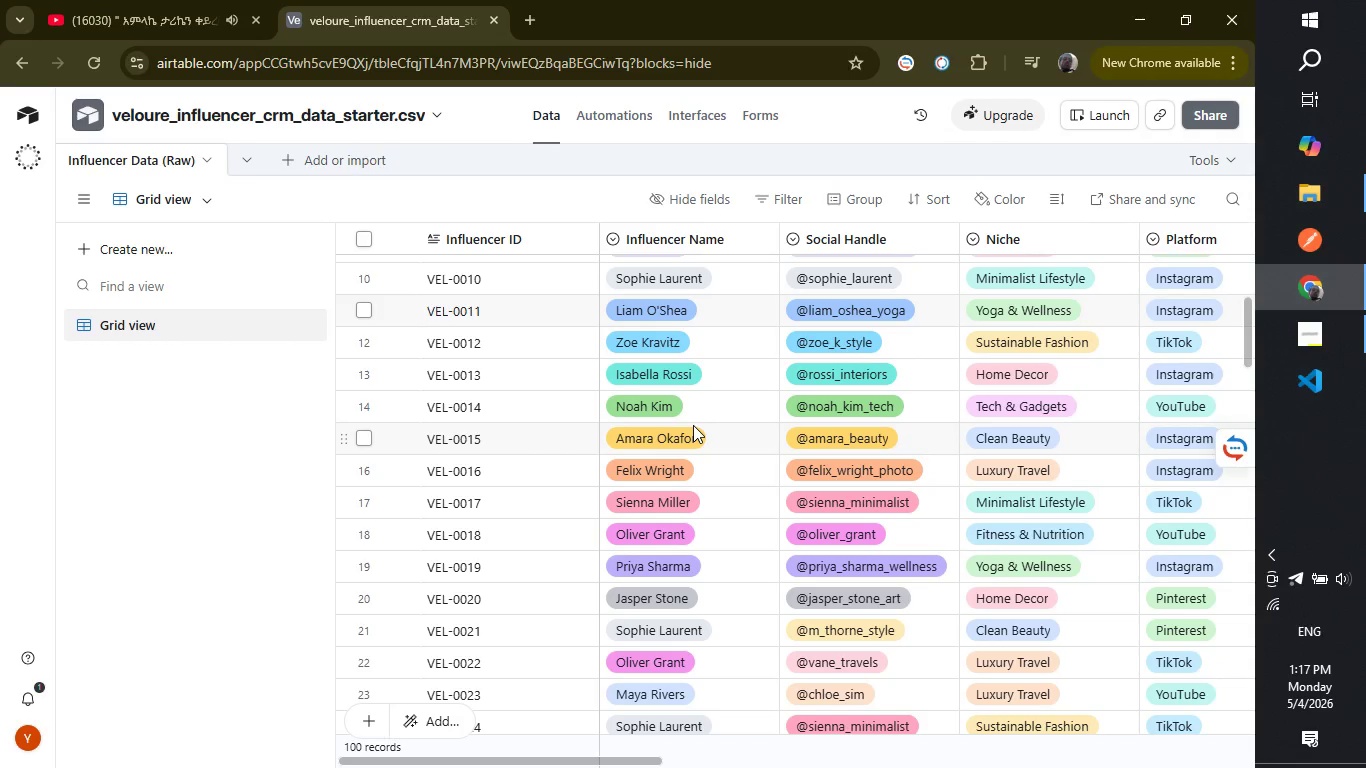 
key(ArrowUp)
 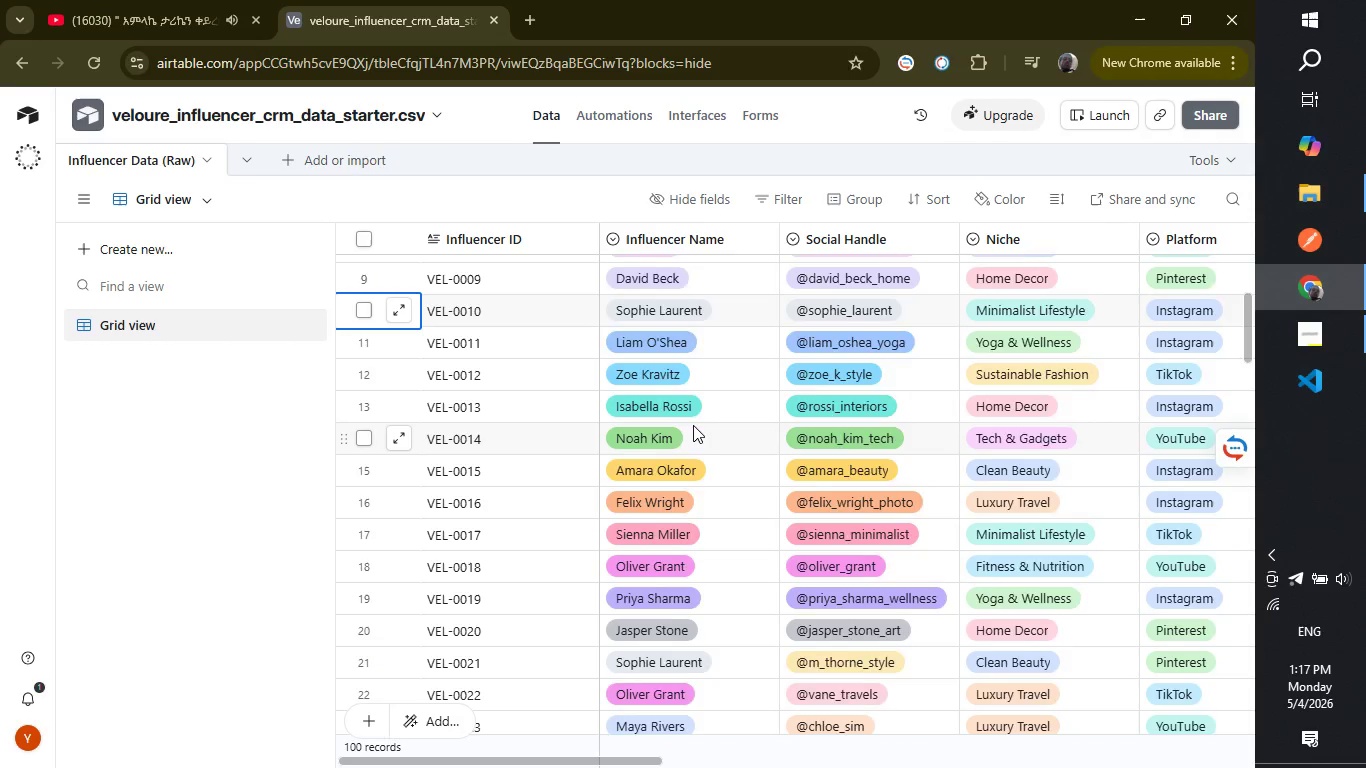 
key(ArrowUp)
 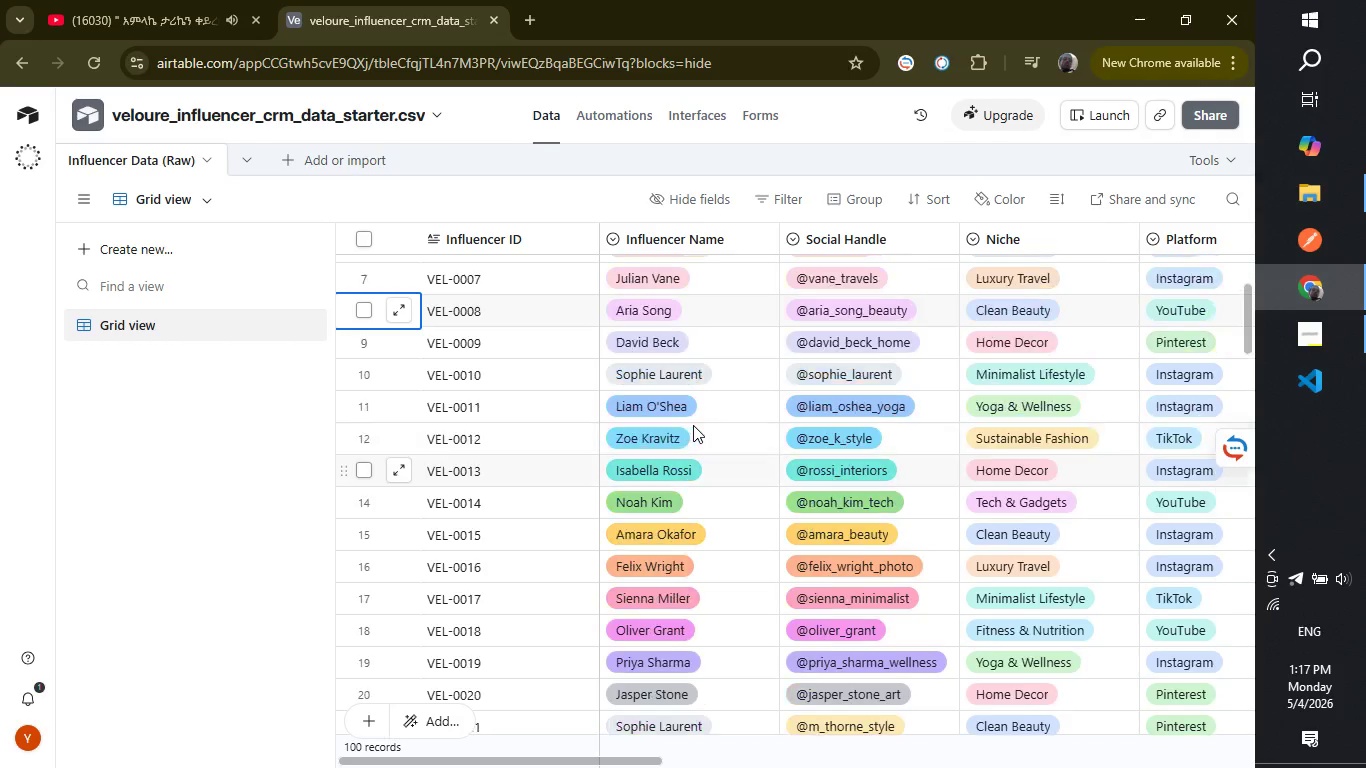 
key(ArrowUp)
 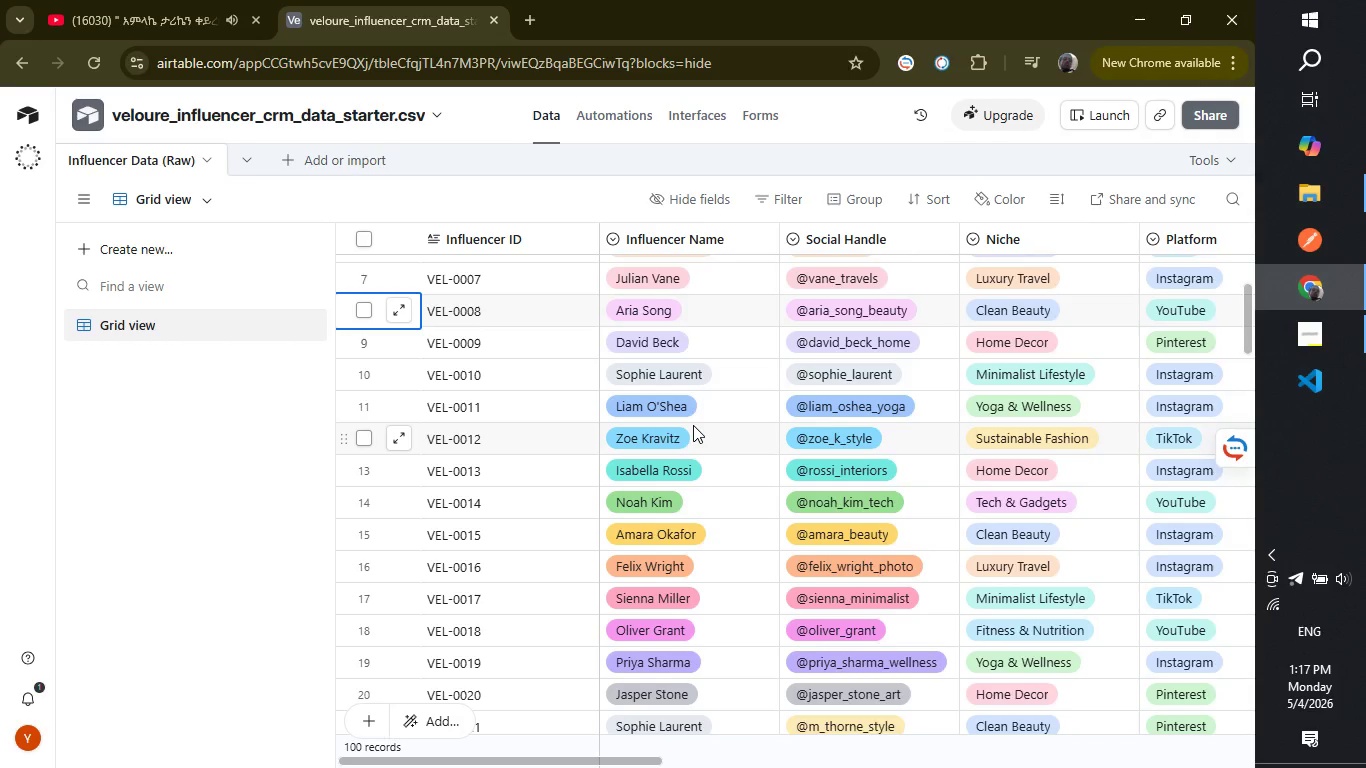 
key(ArrowUp)
 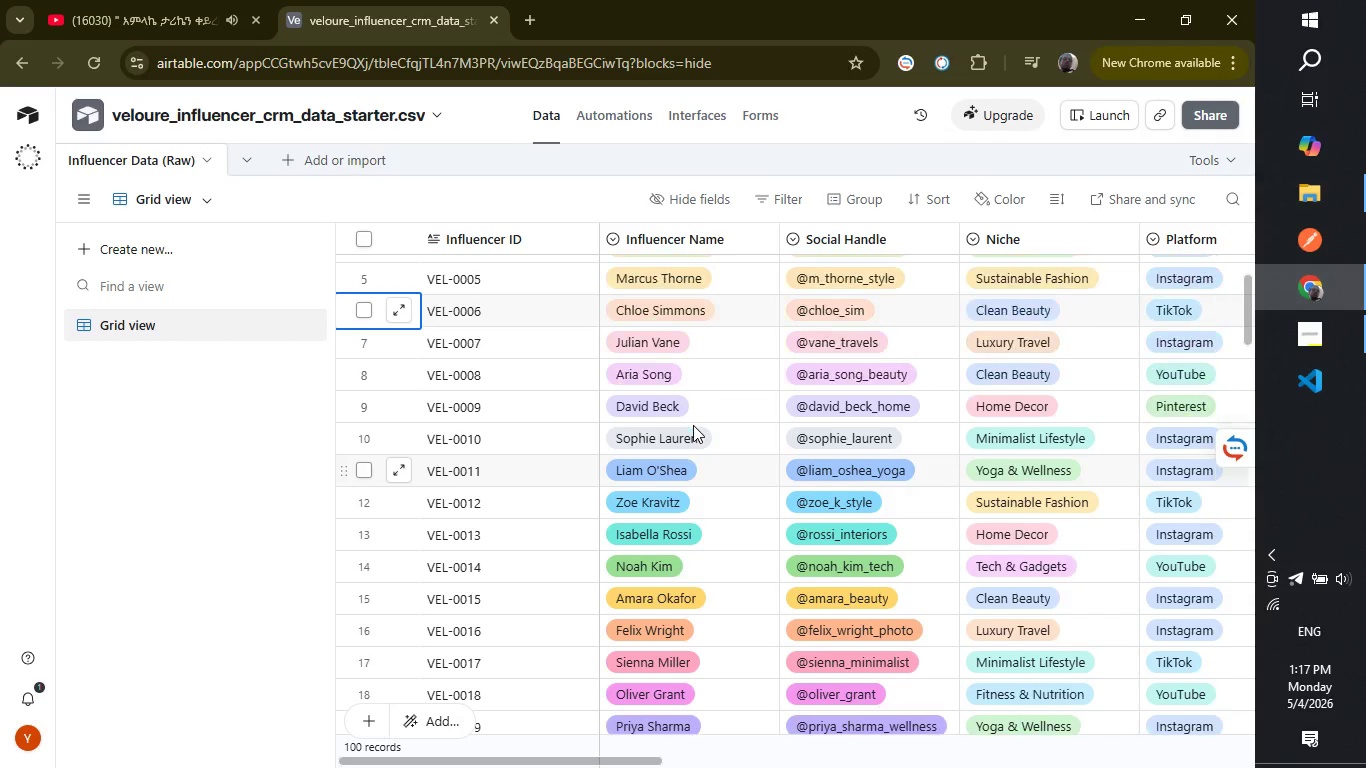 
key(ArrowUp)
 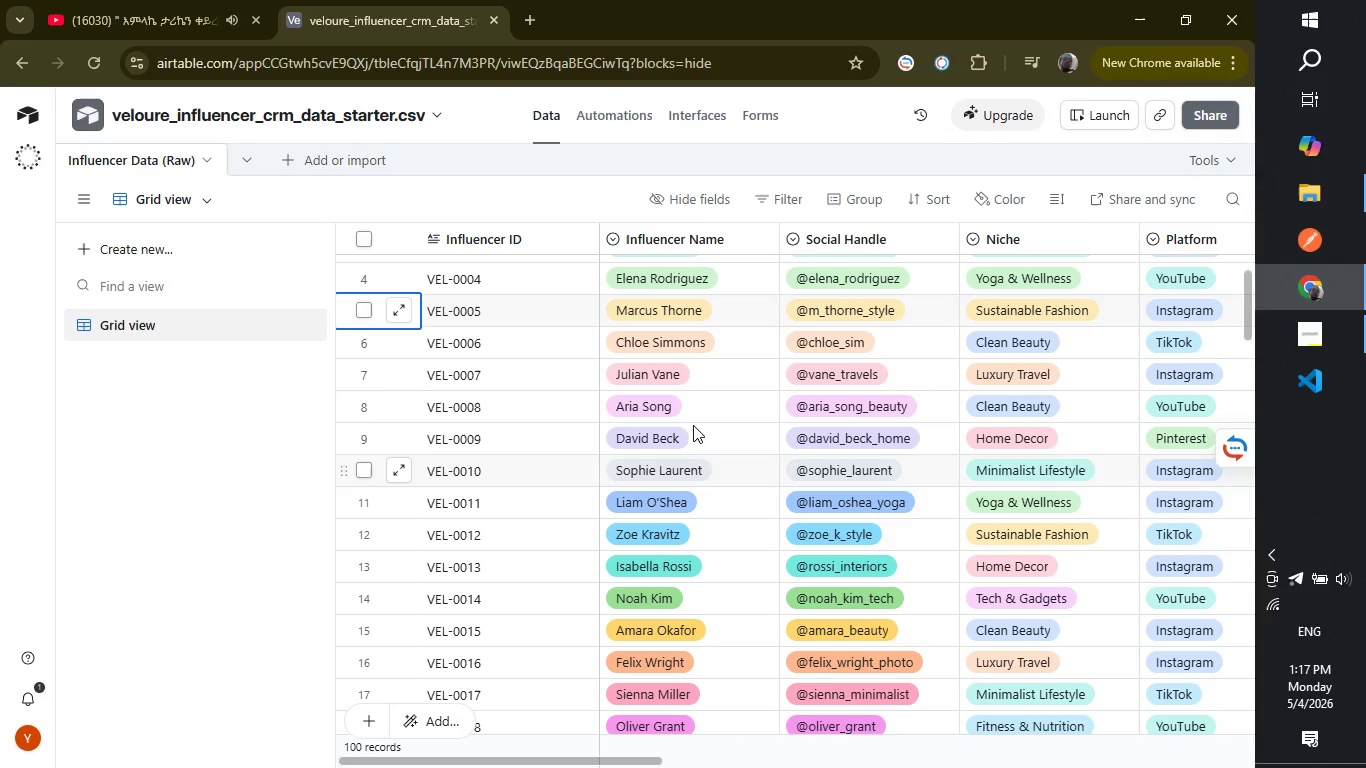 
key(ArrowUp)
 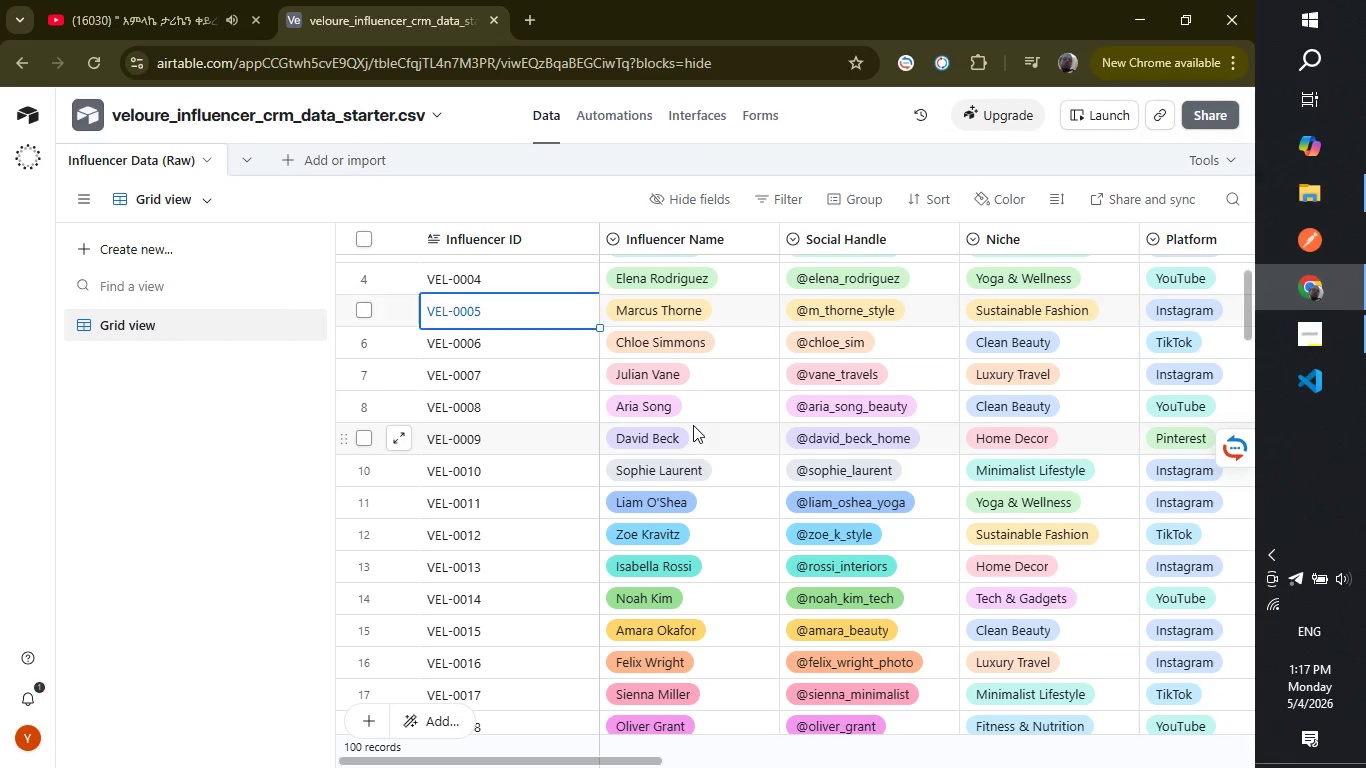 
hold_key(key=ArrowRight, duration=1.49)
 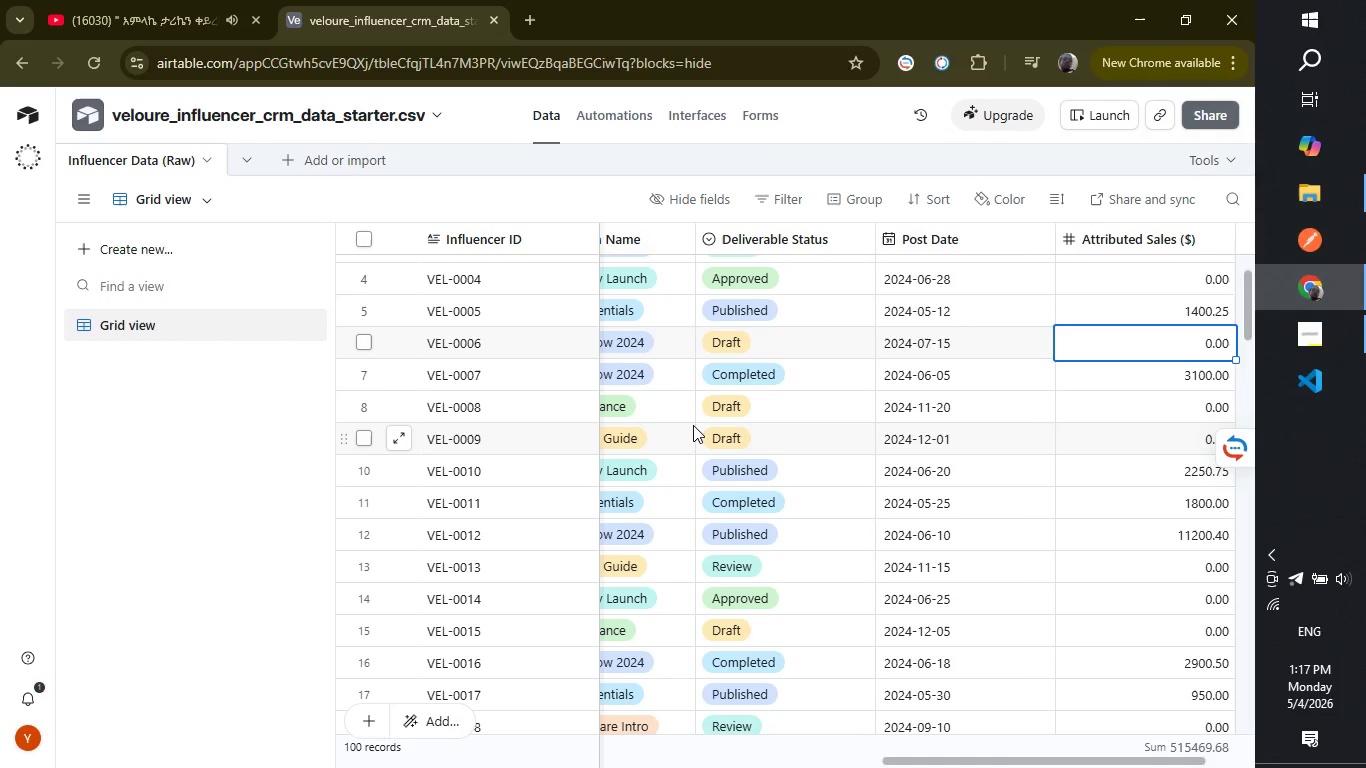 
hold_key(key=ArrowDown, duration=1.52)
 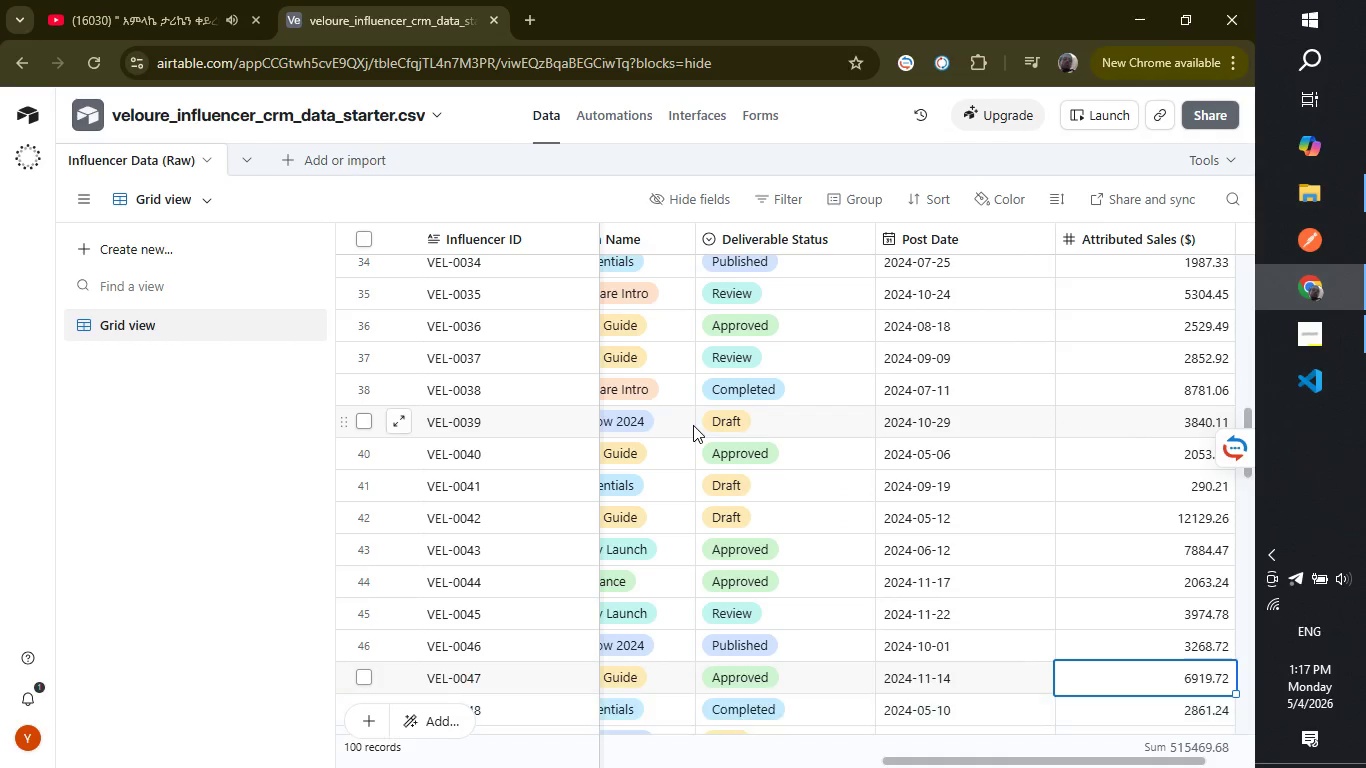 
key(ArrowDown)
 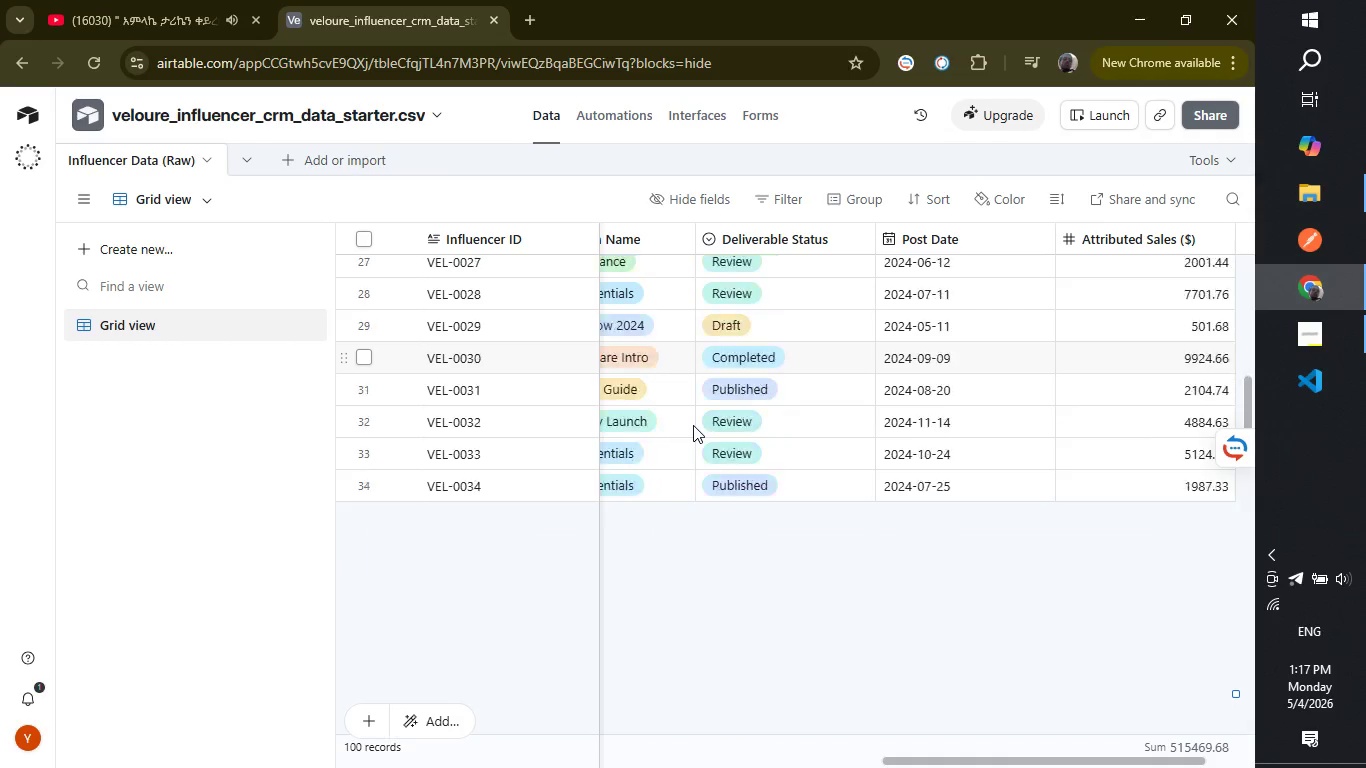 
key(ArrowDown)
 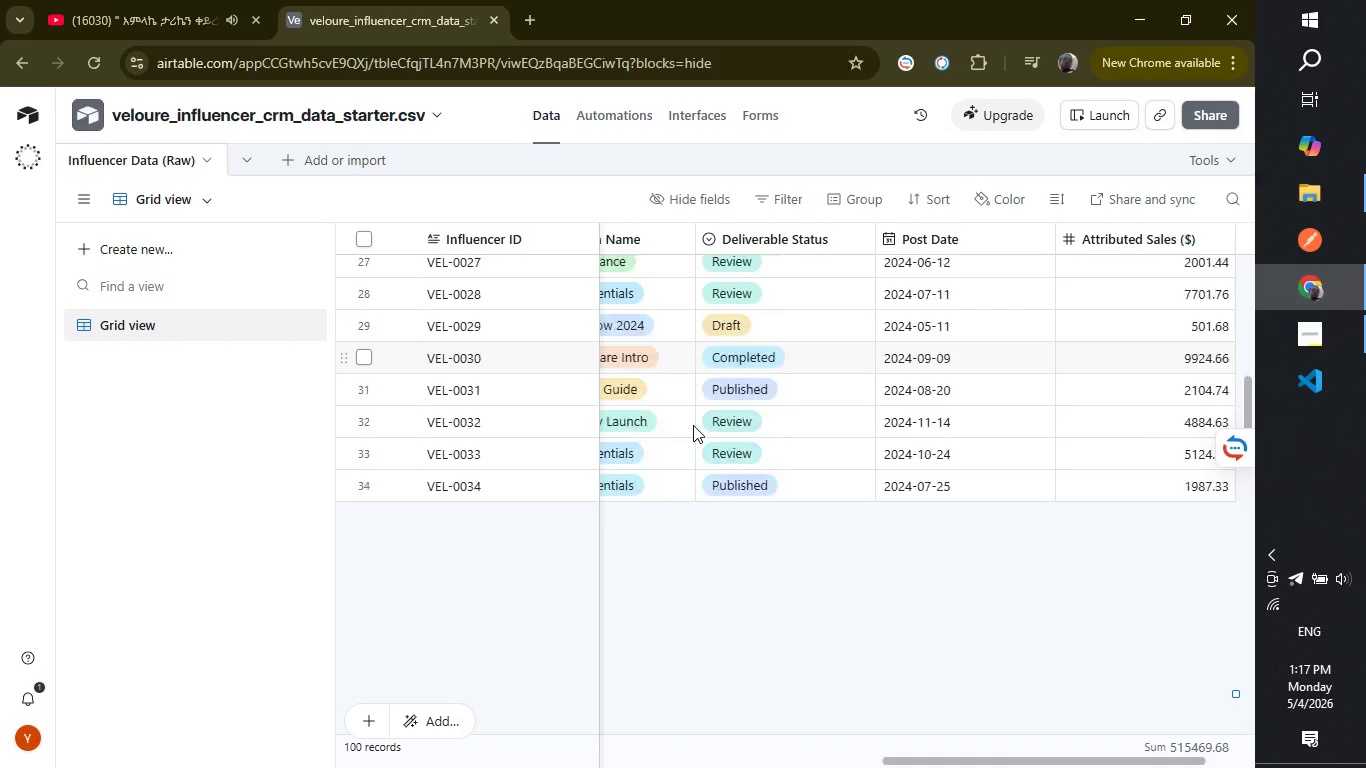 
key(ArrowDown)
 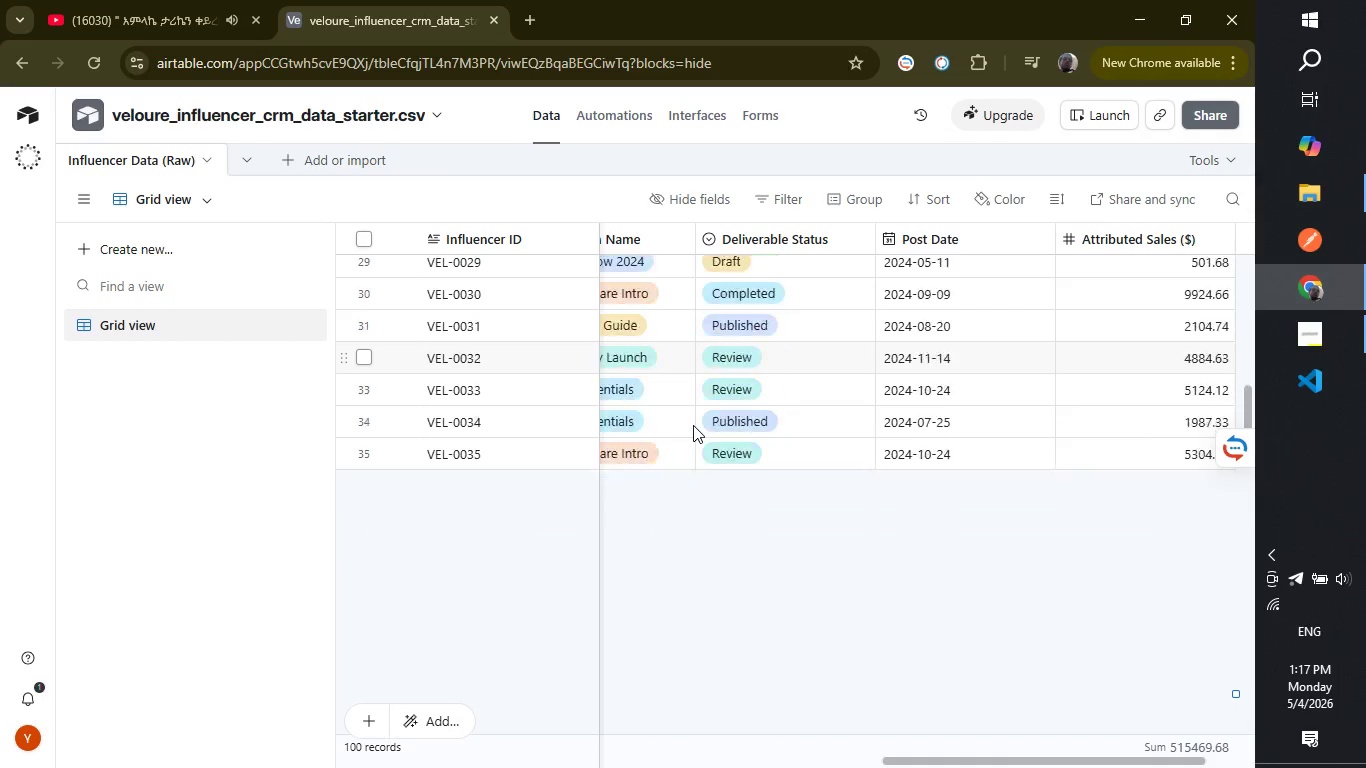 
key(ArrowDown)
 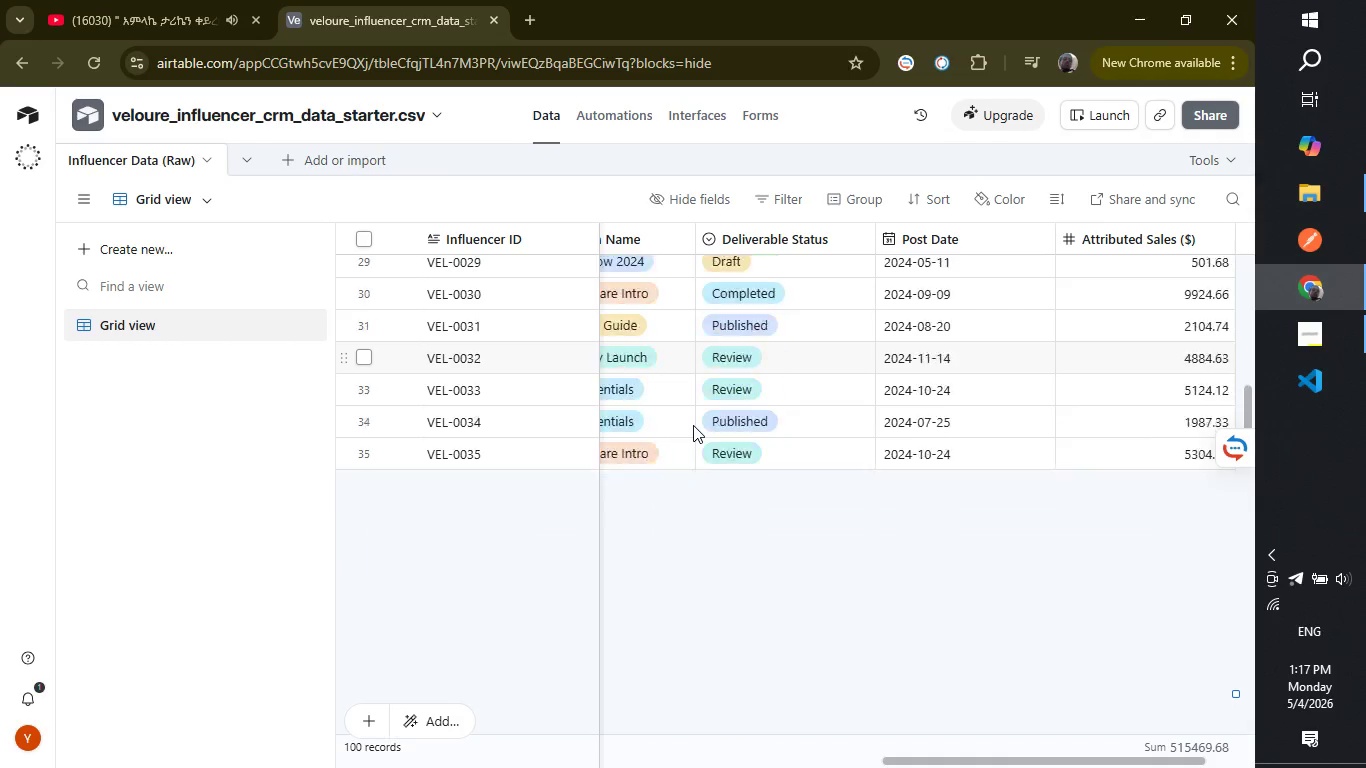 
key(ArrowDown)
 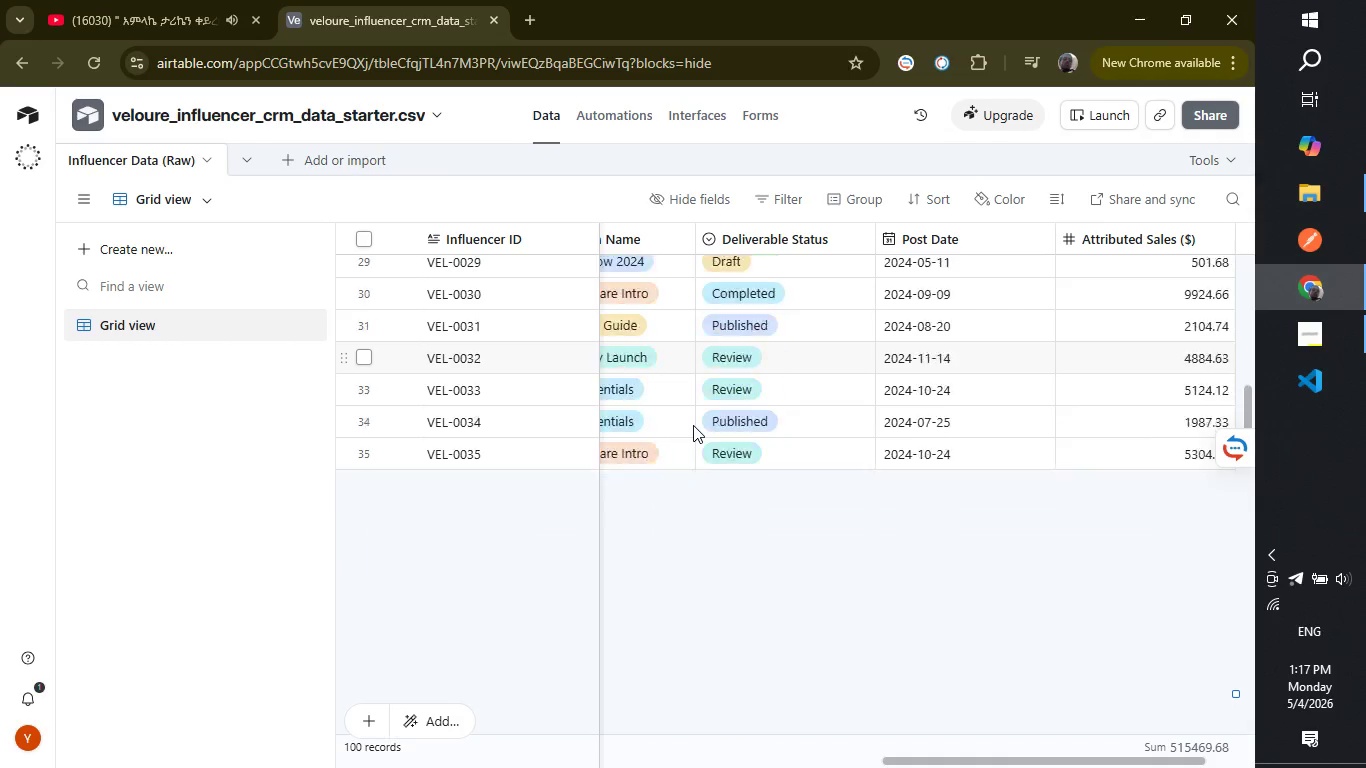 
key(ArrowDown)
 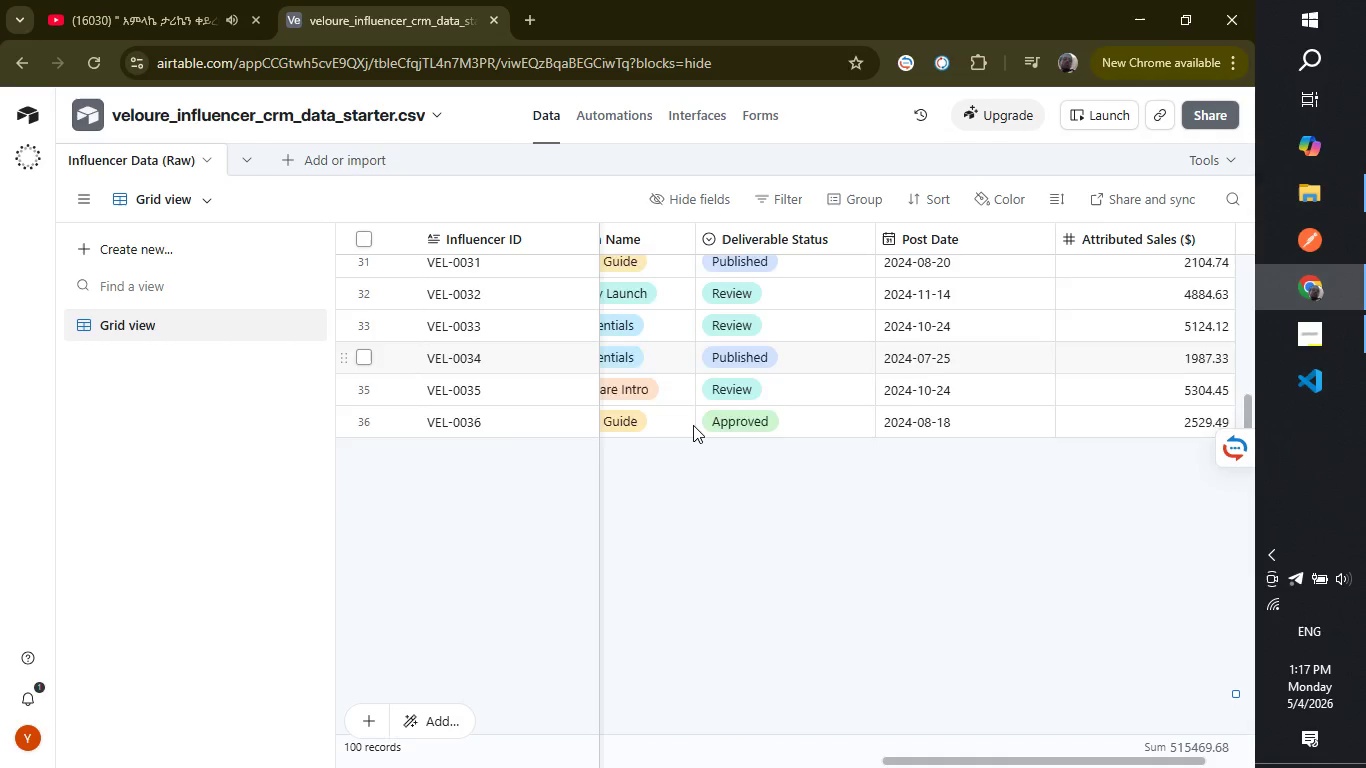 
key(ArrowDown)
 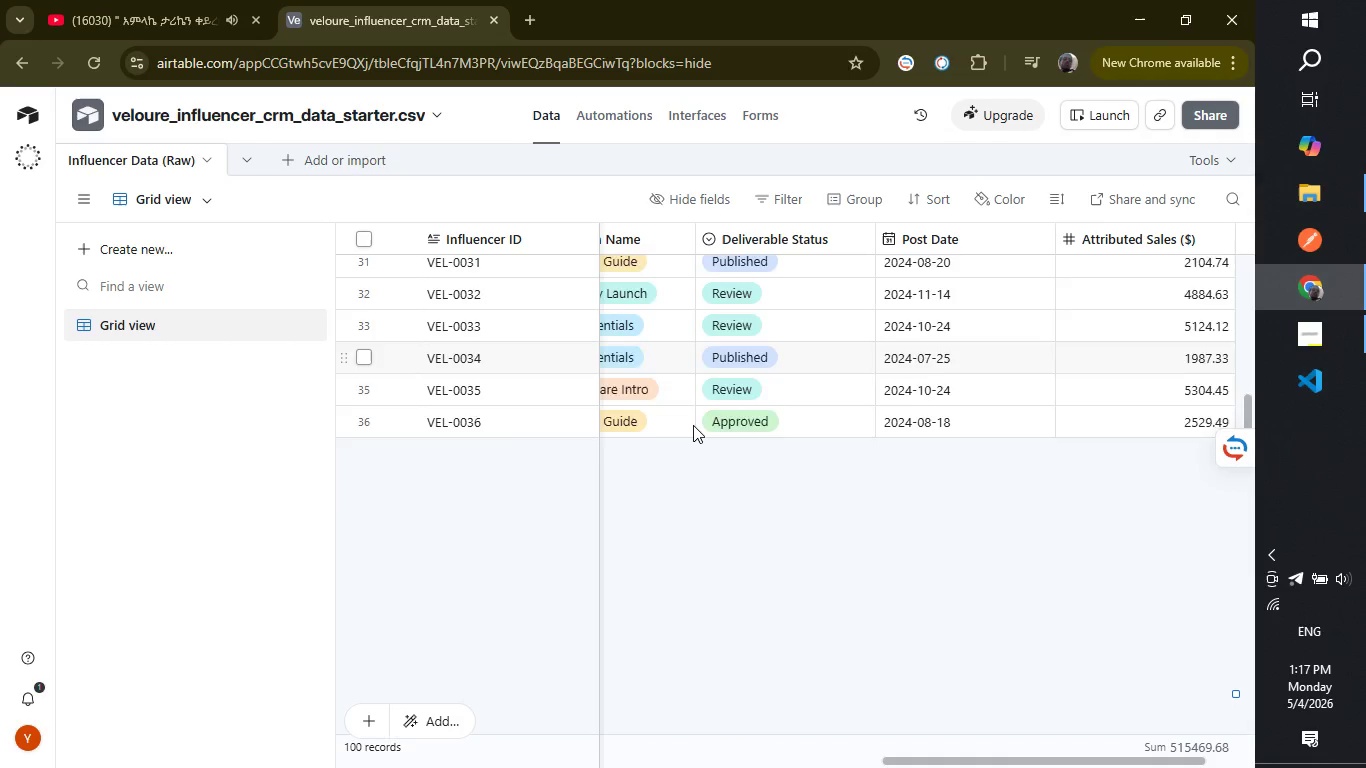 
key(ArrowDown)
 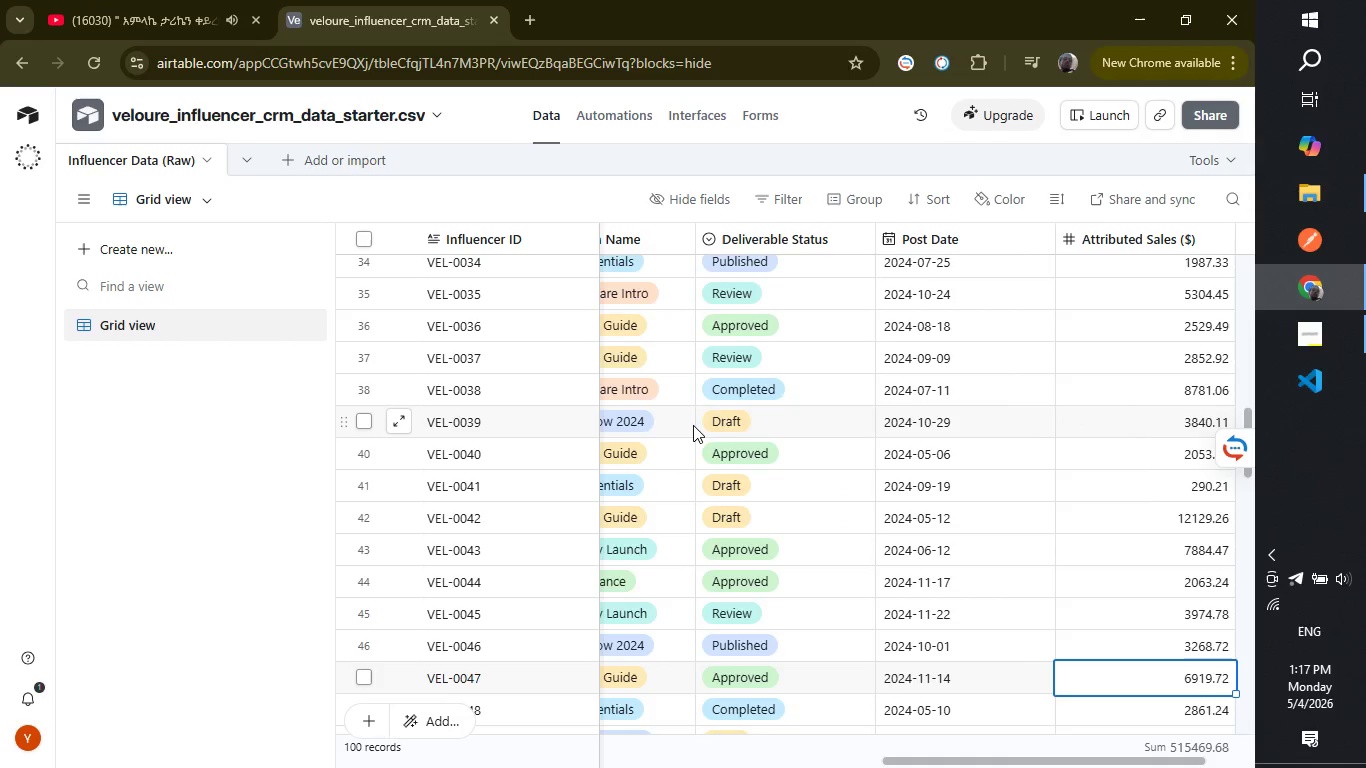 
key(ArrowDown)
 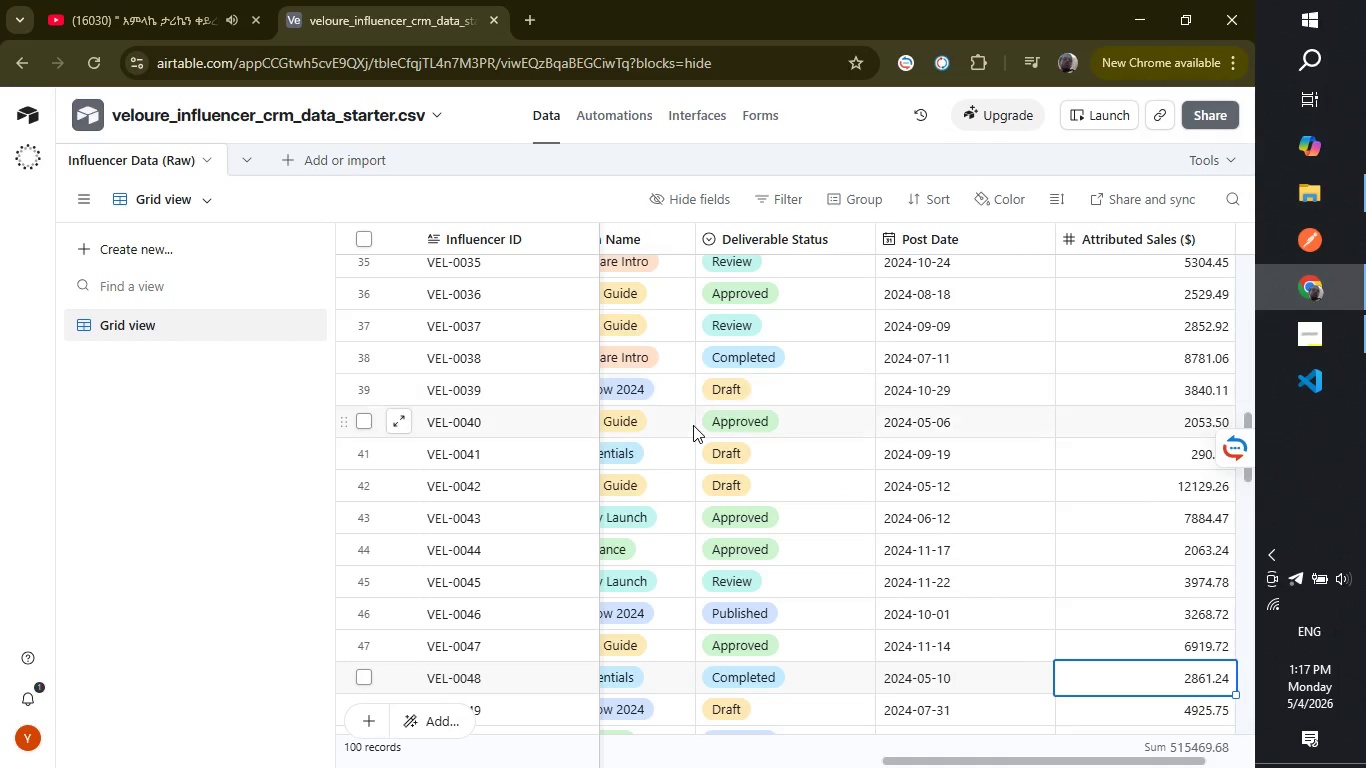 
key(ArrowDown)
 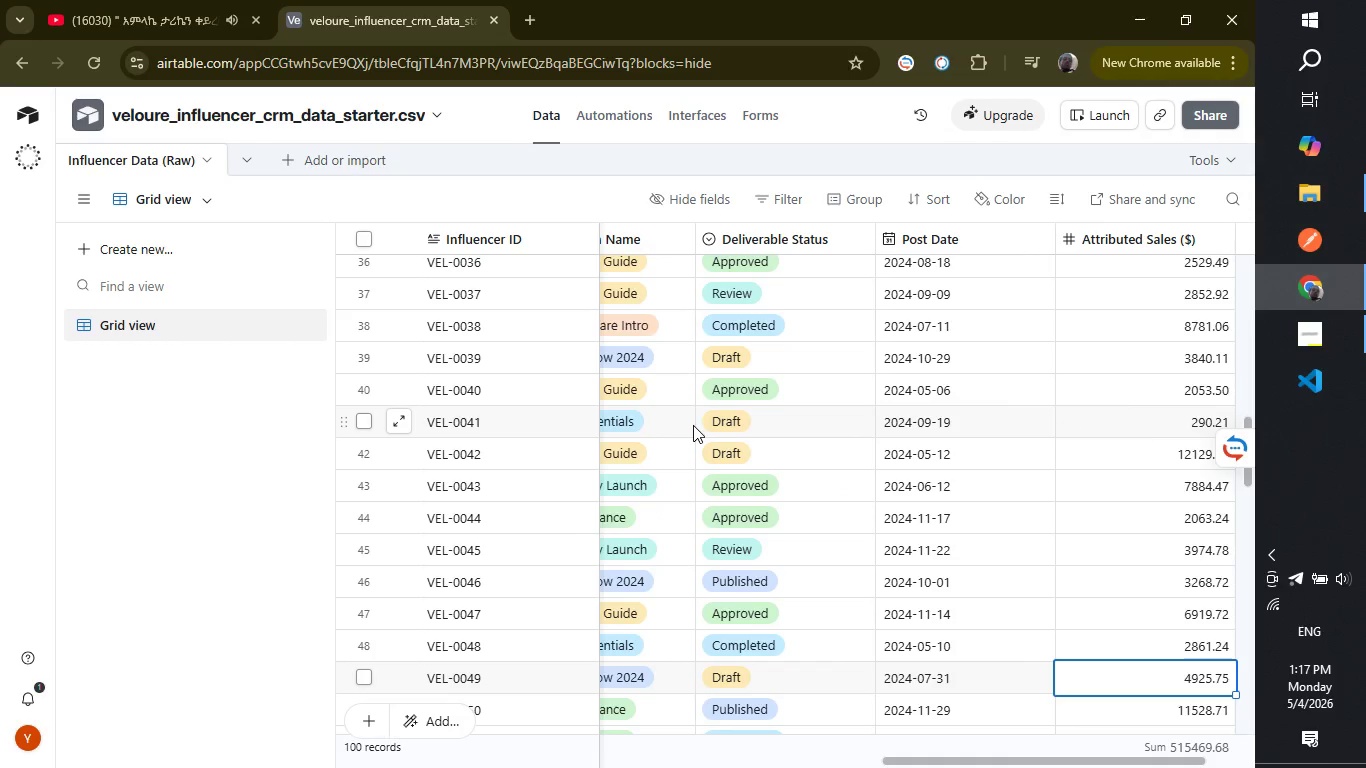 
key(ArrowDown)
 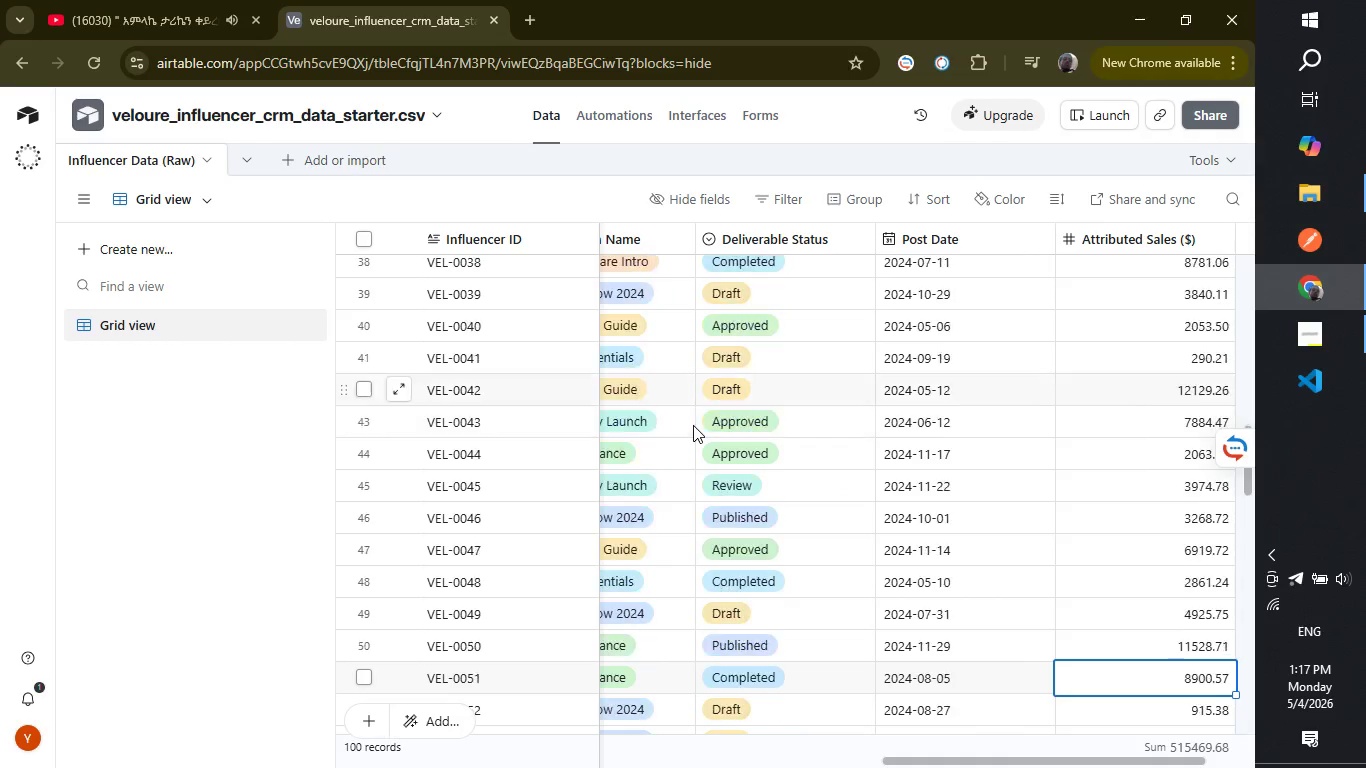 
key(ArrowDown)
 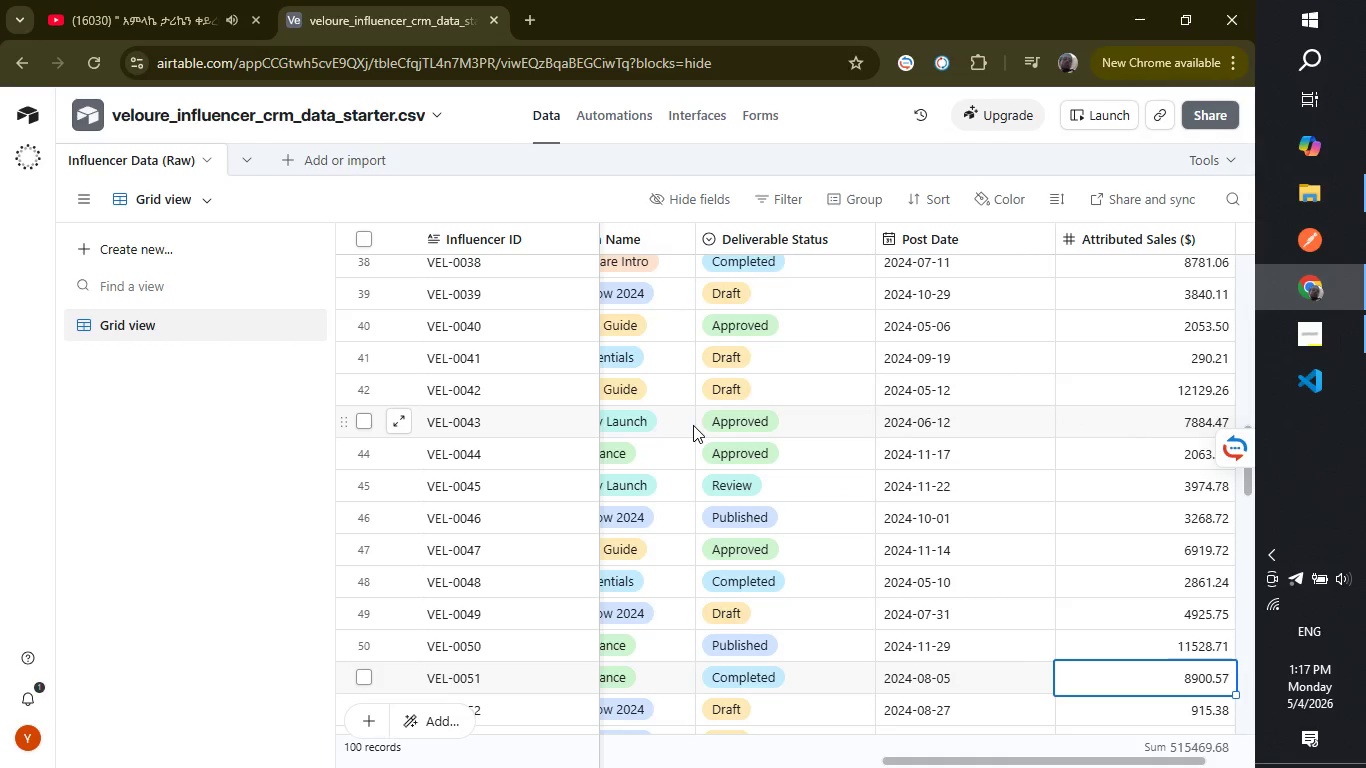 
key(ArrowDown)
 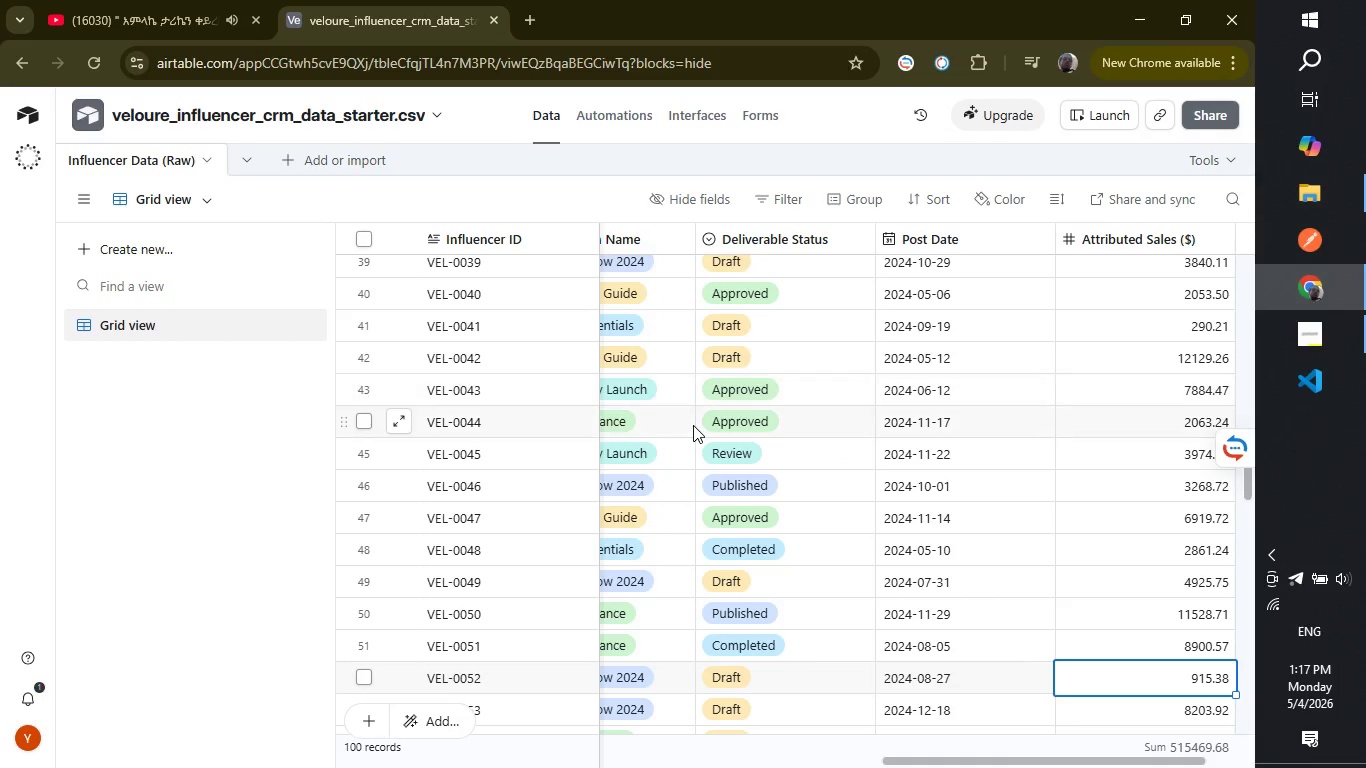 
key(ArrowDown)
 